 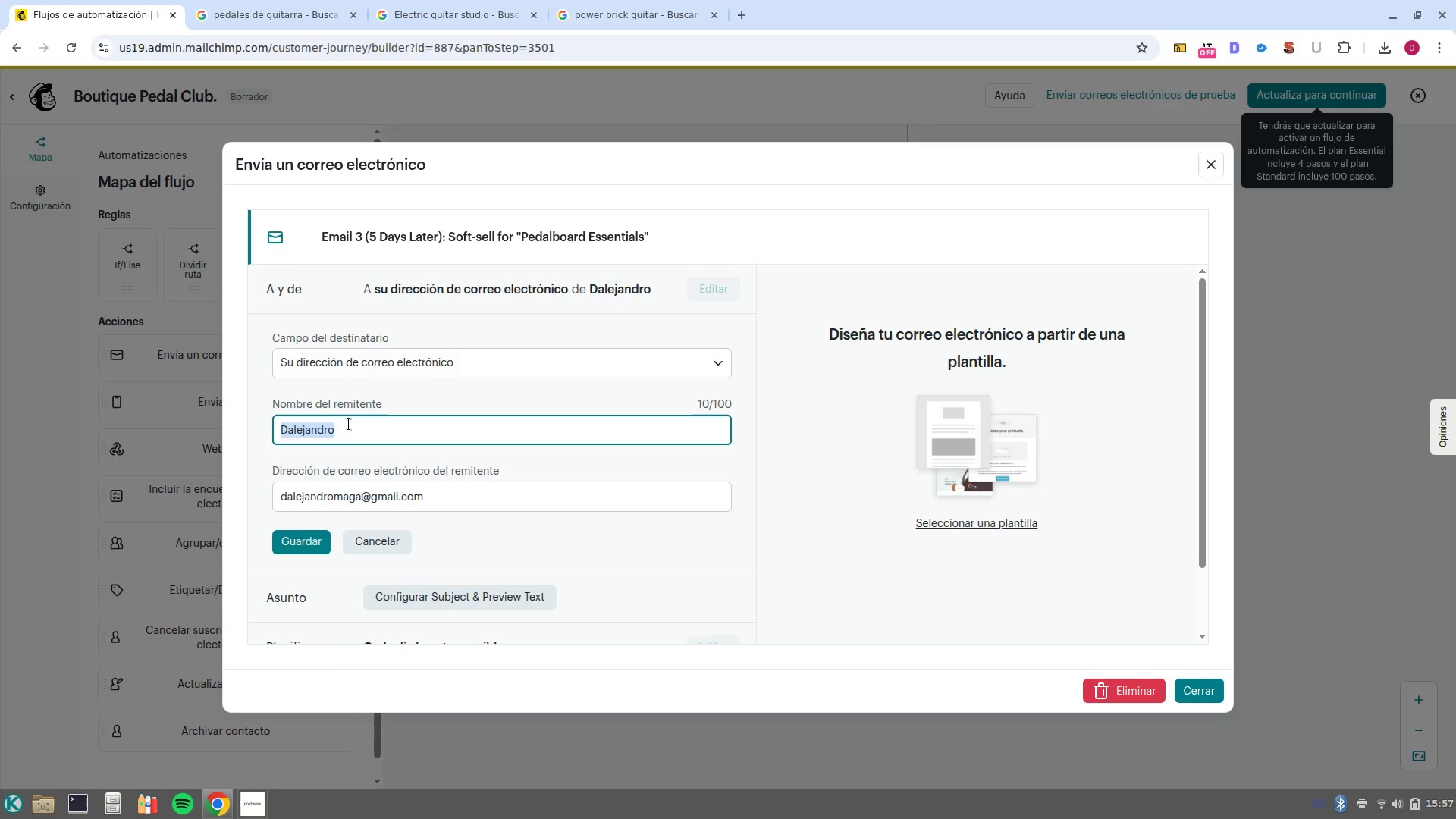 
triple_click([349, 424])
 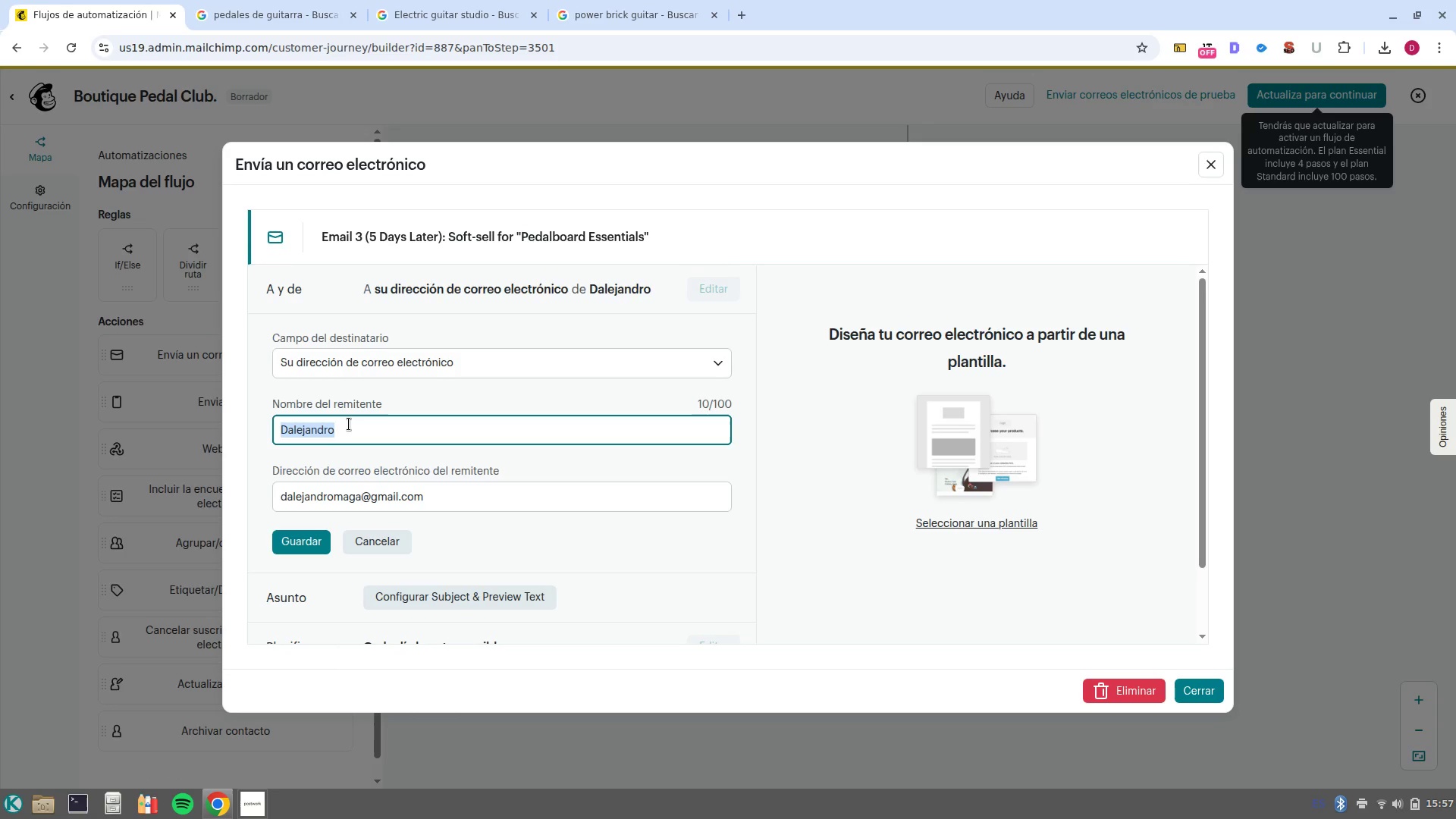 
key(Control+V)
 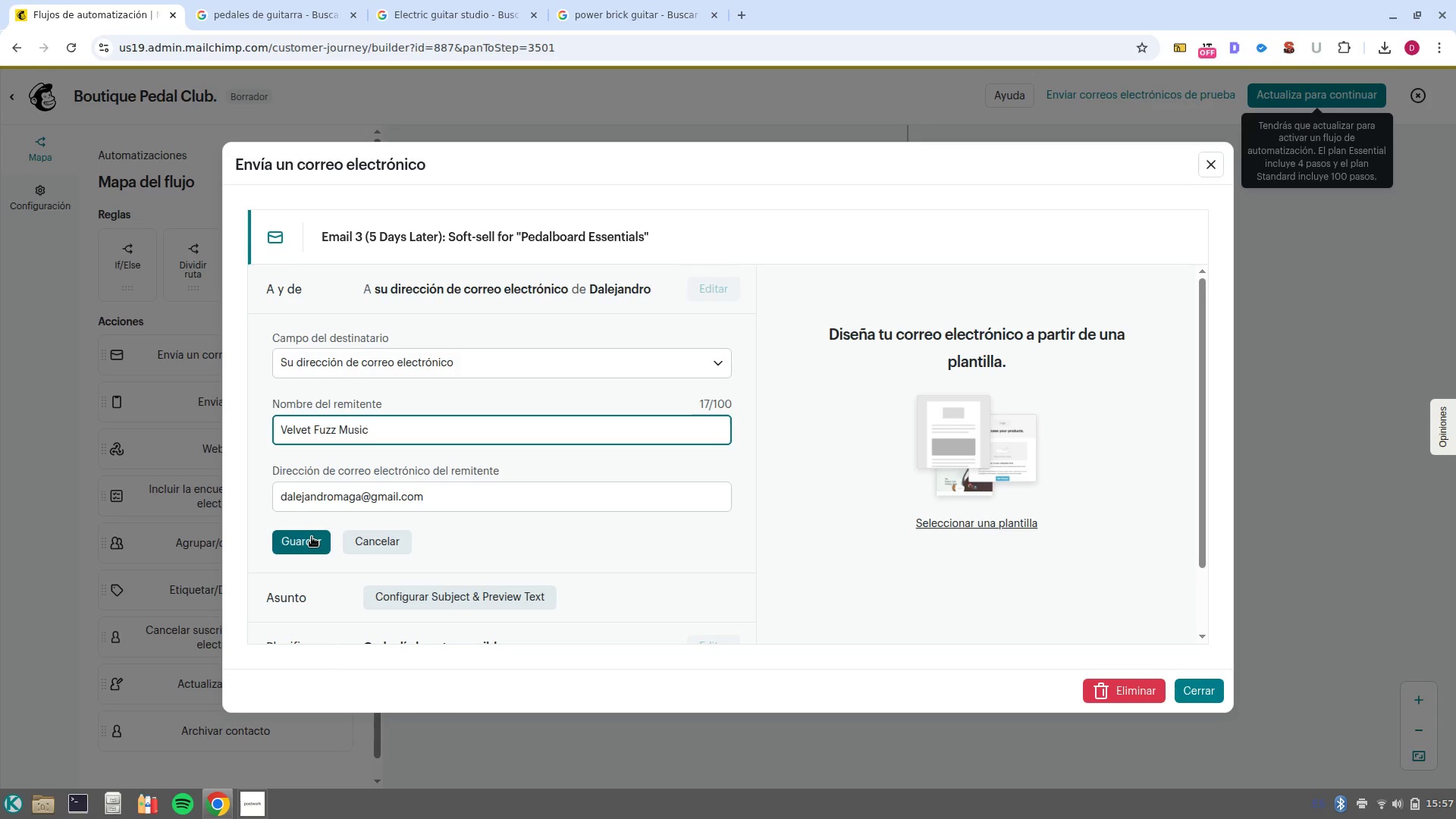 
left_click([312, 537])
 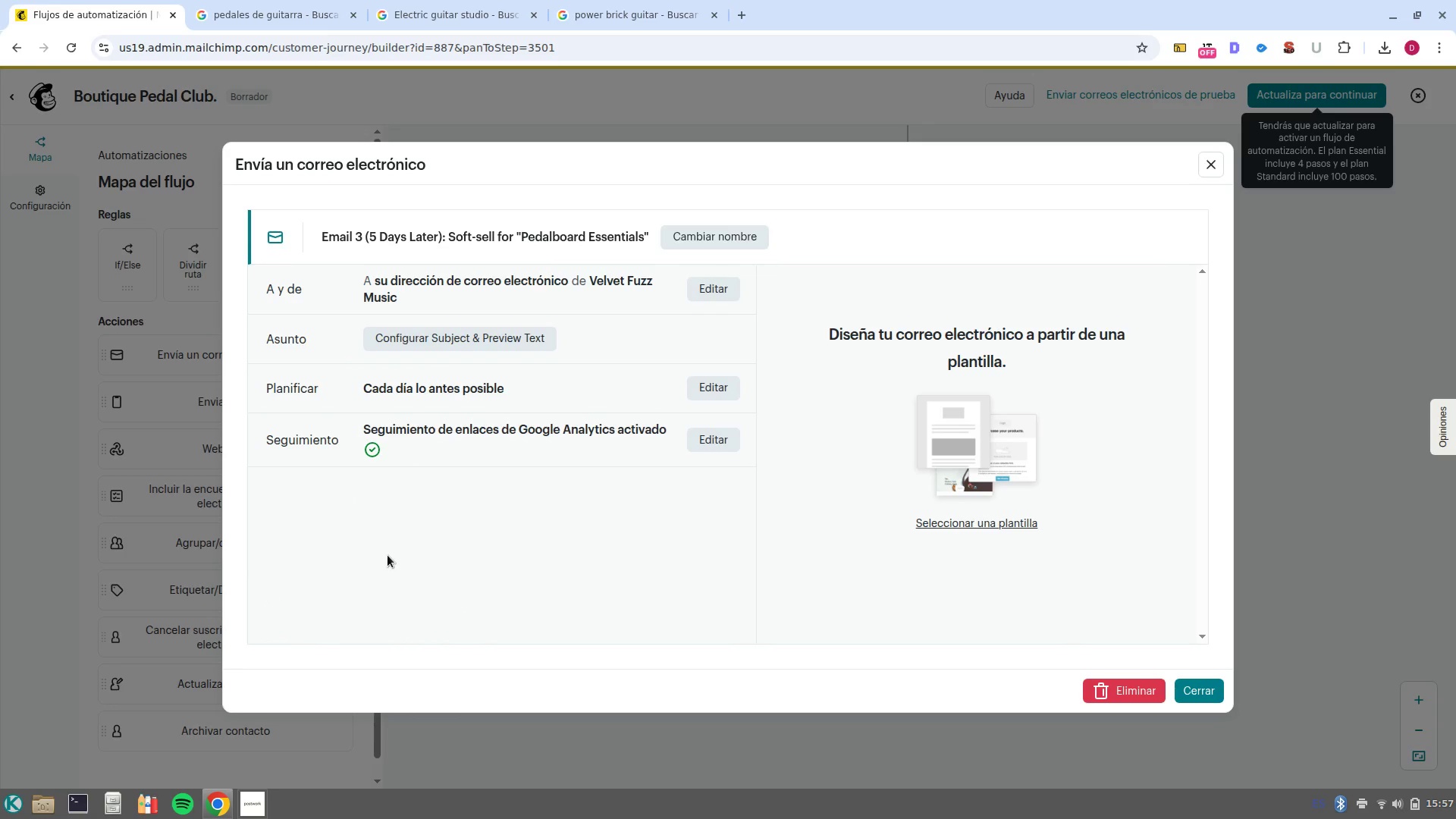 
left_click([473, 345])
 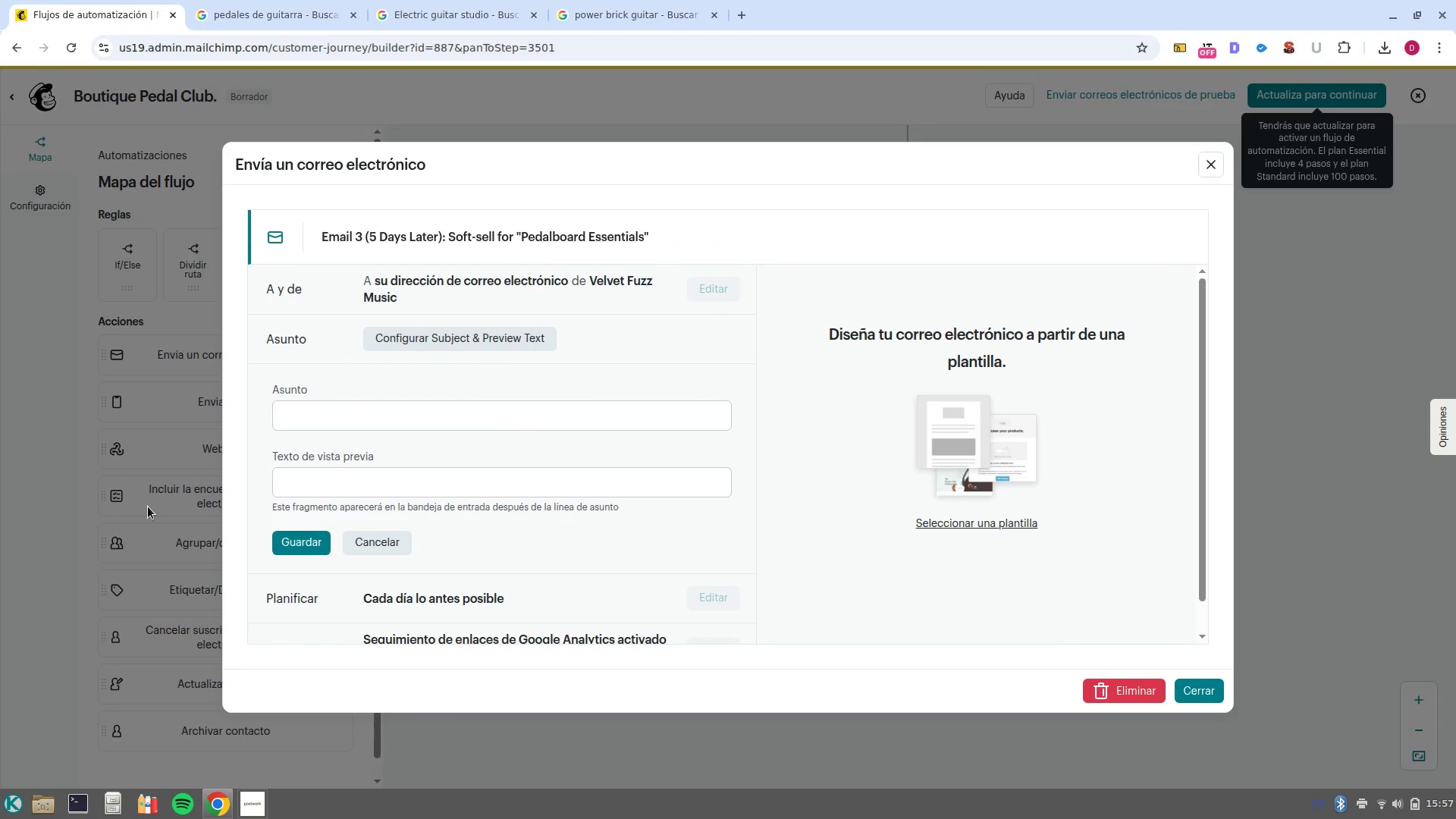 
wait(8.39)
 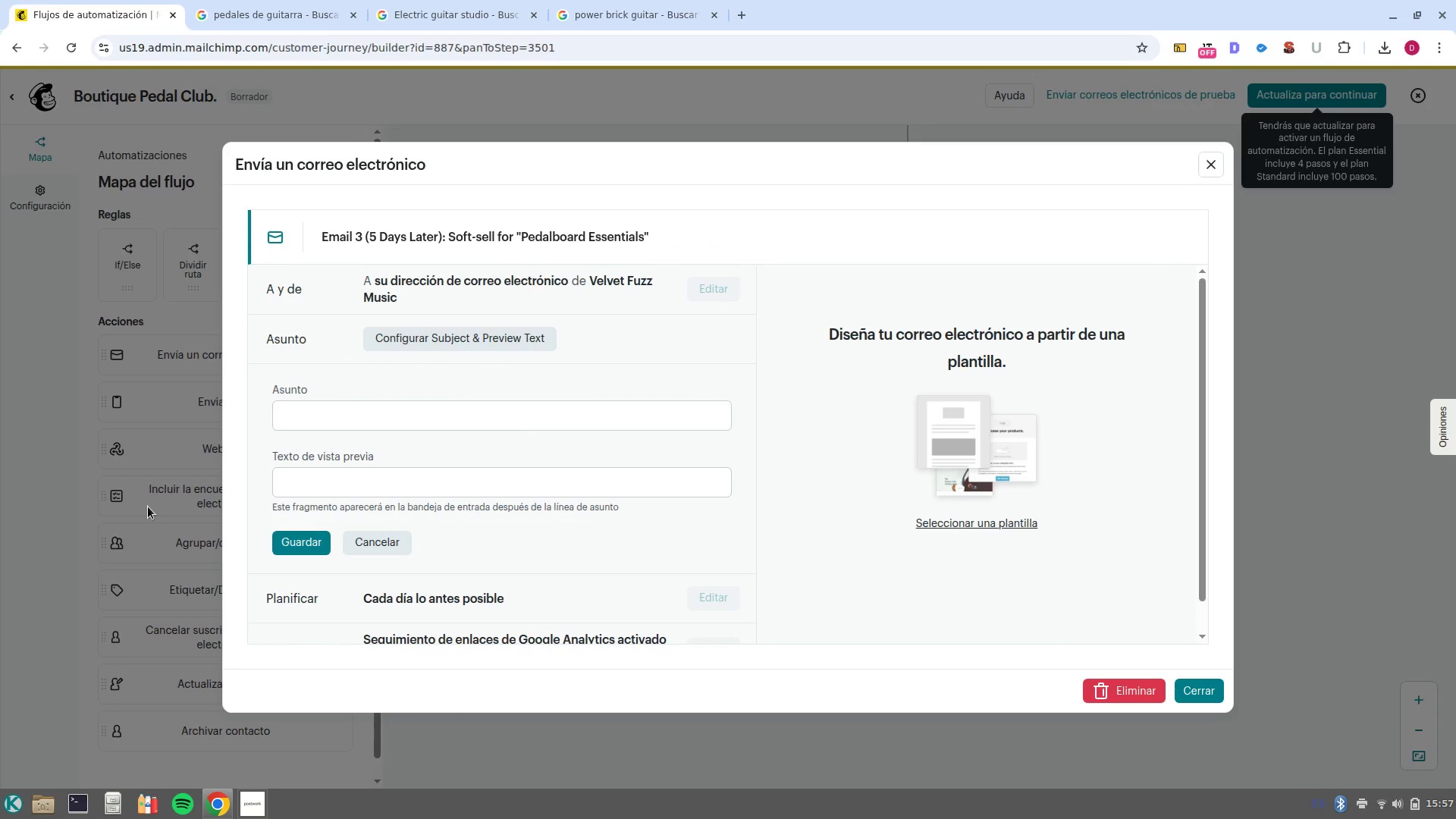 
left_click([409, 419])
 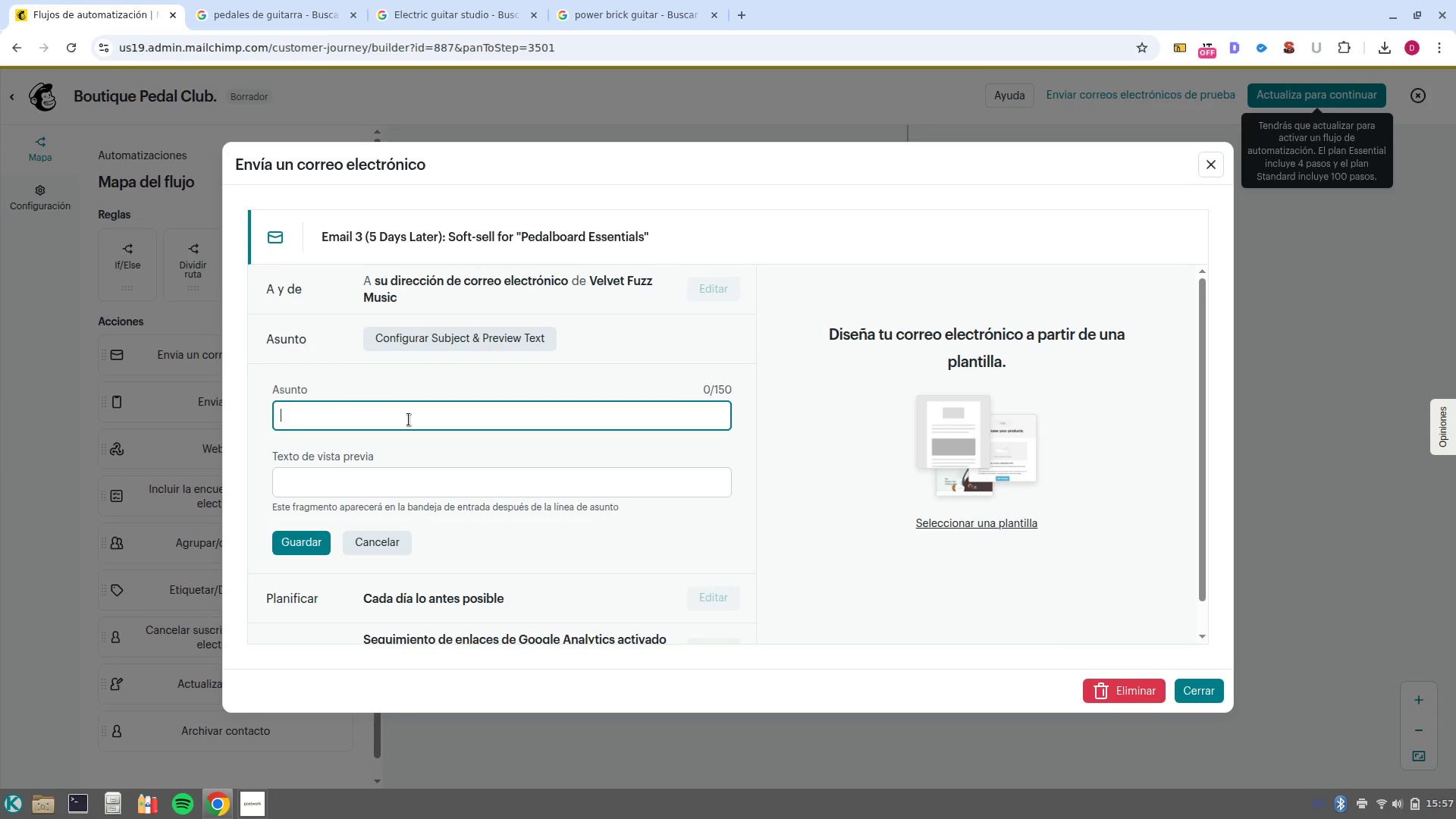 
type(Don-t ler a bad cable ruin your tine)
key(Backspace)
key(Backspace)
key(Backspace)
type(one )
key(Backspace)
 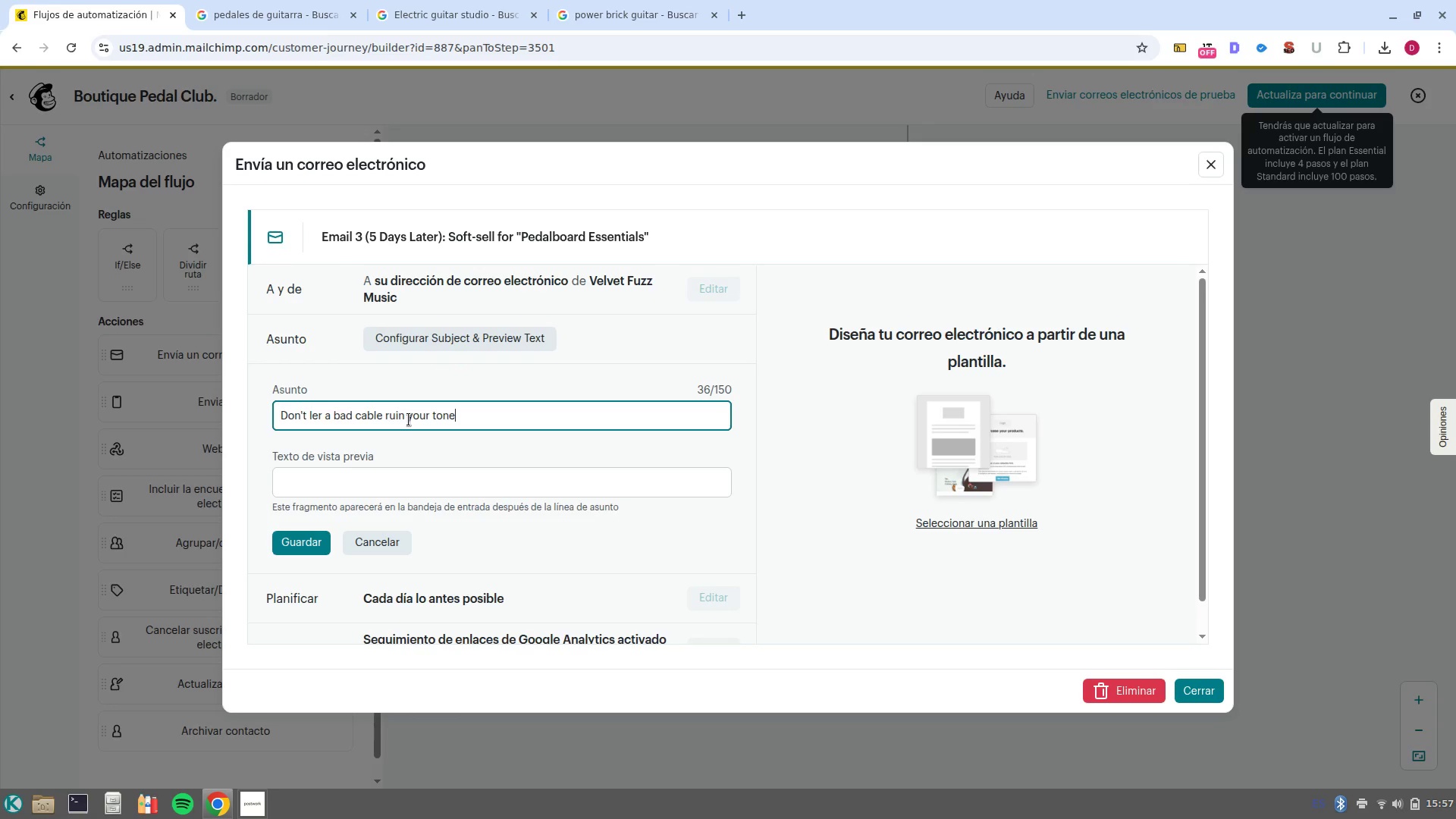 
key(Alt+AltRight)
 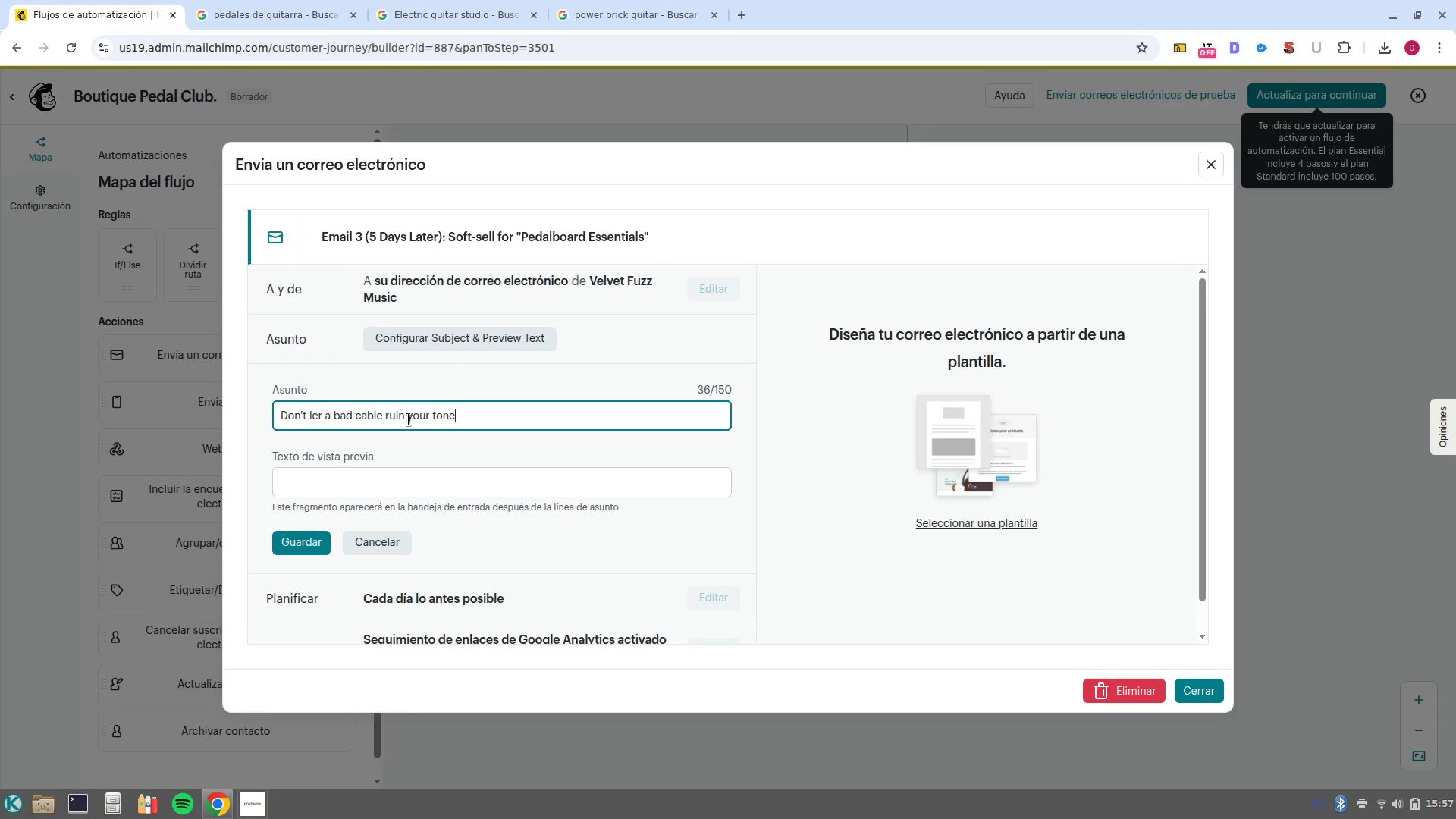 
type( 1FNAME)
 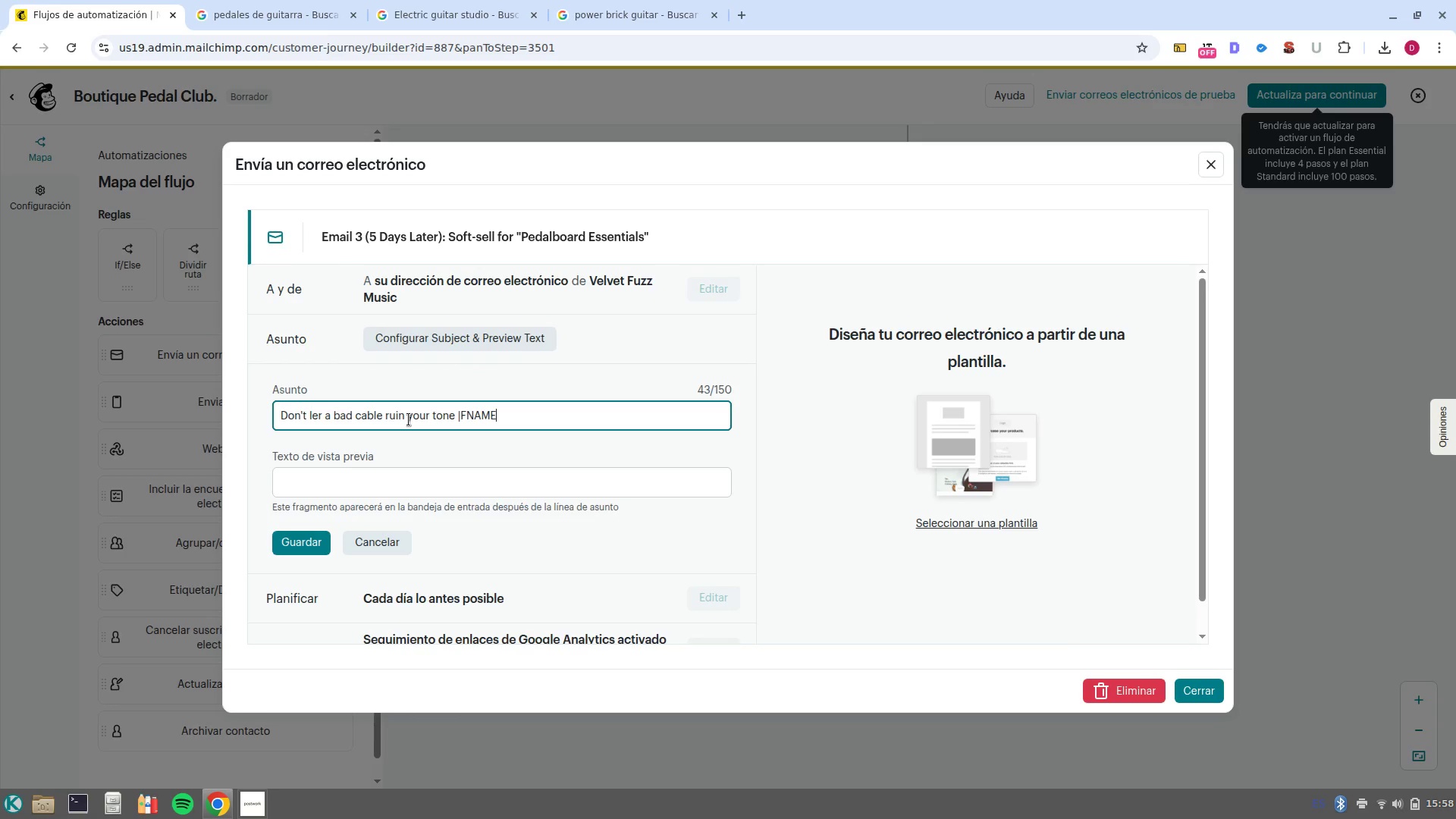 
hold_key(key=AltRight, duration=0.82)
 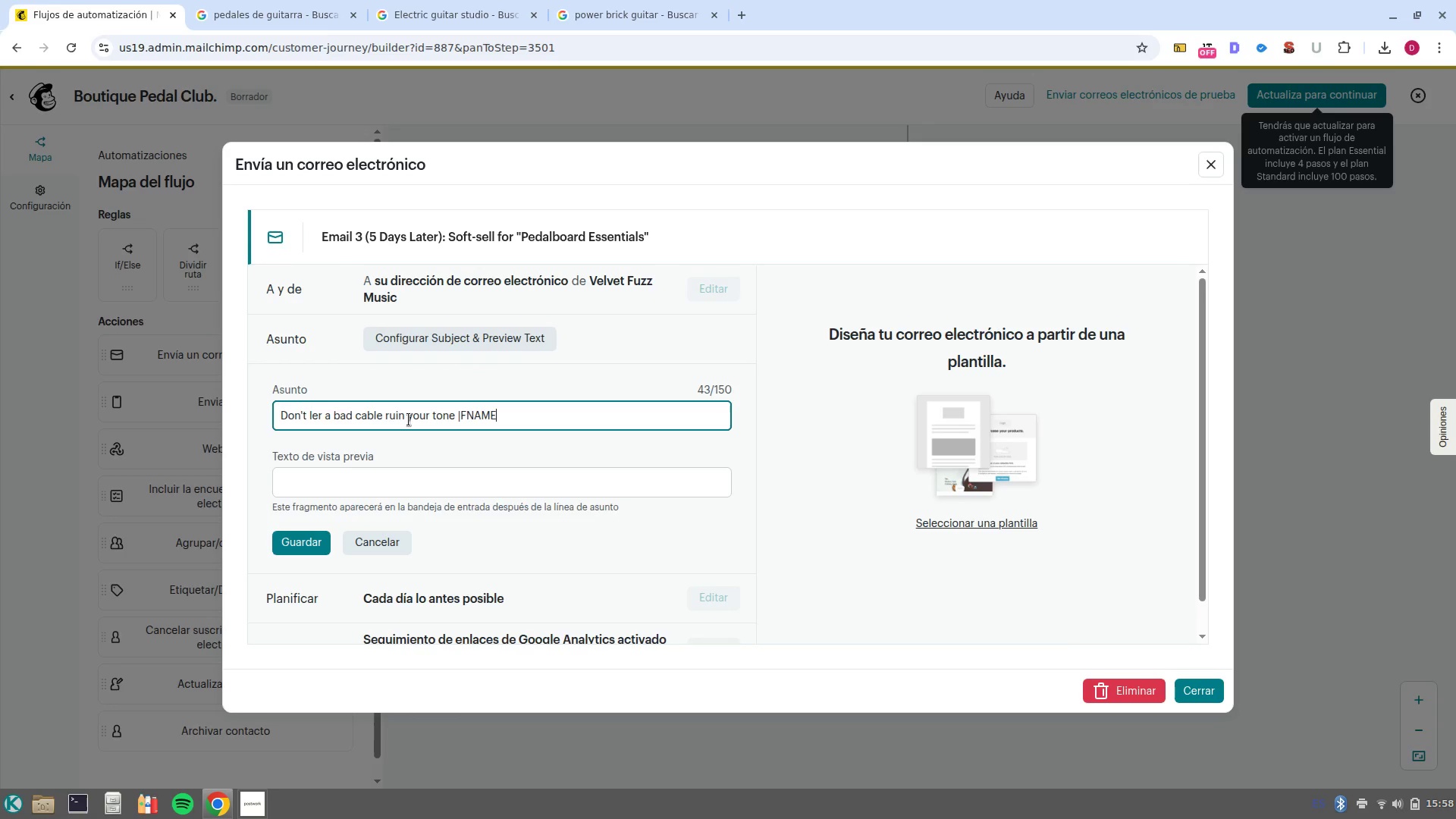 
key(Control+ArrowLeft)
 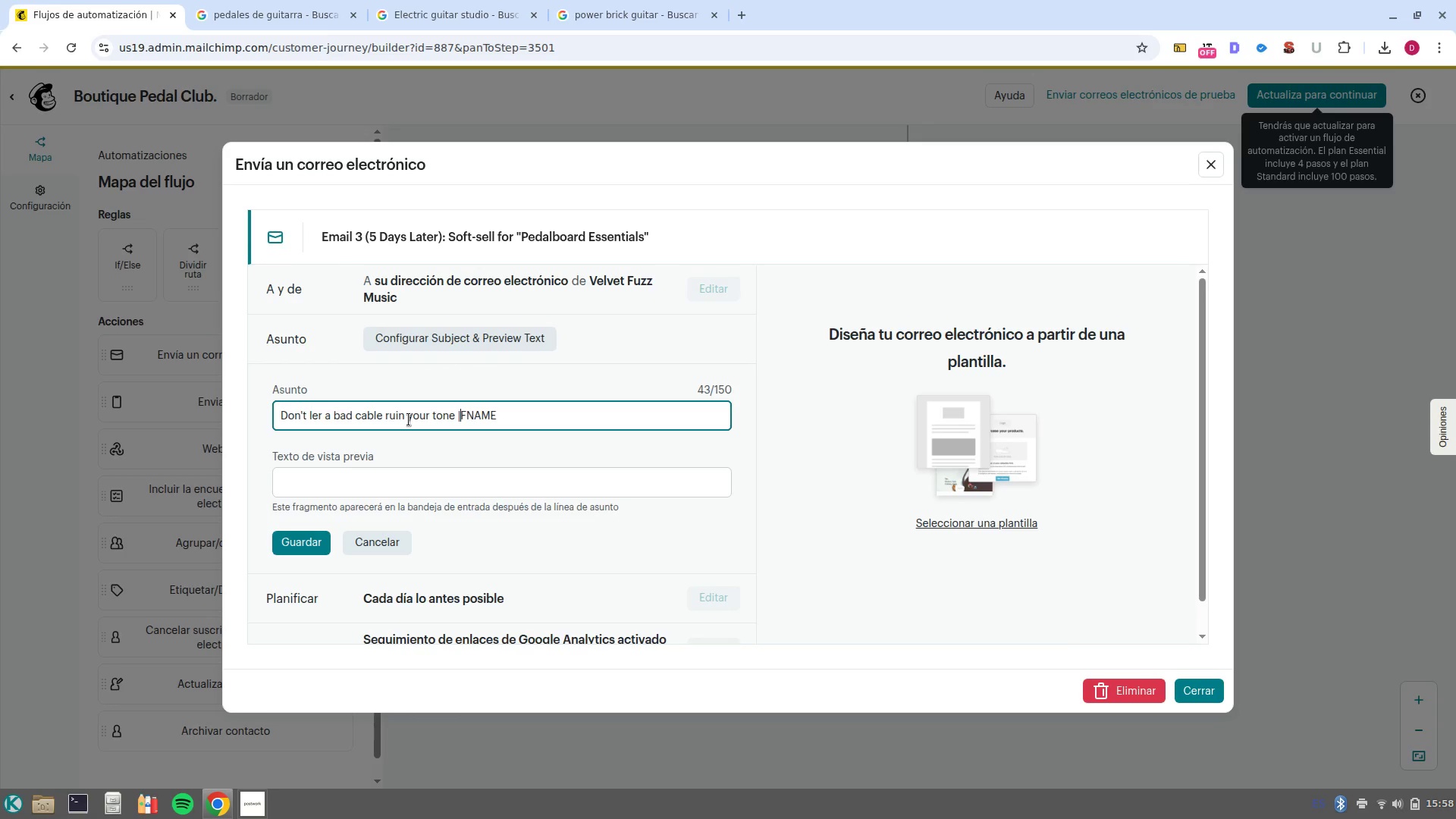 
key(Shift+ShiftRight)
 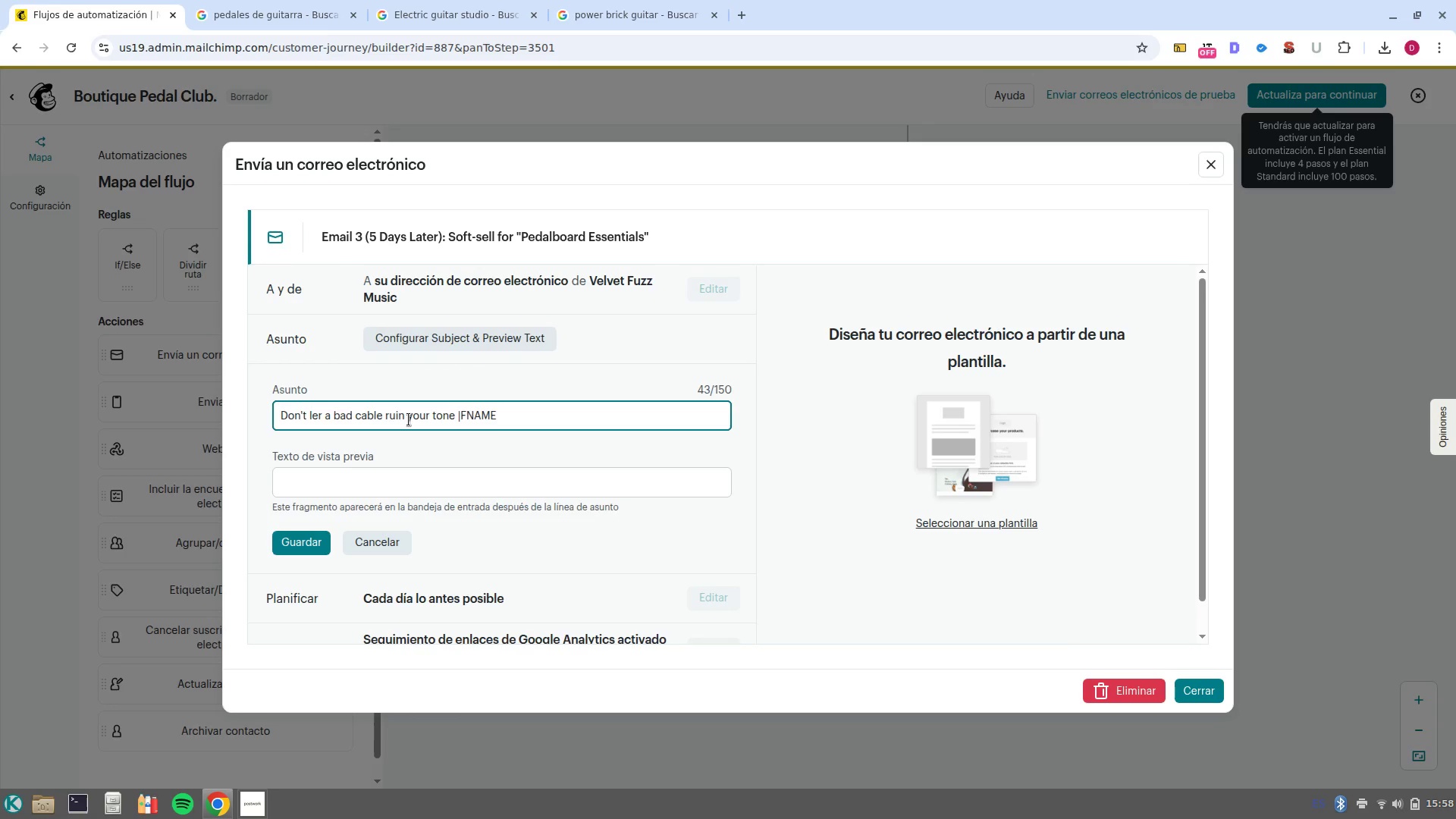 
key(Shift+BracketRight)
 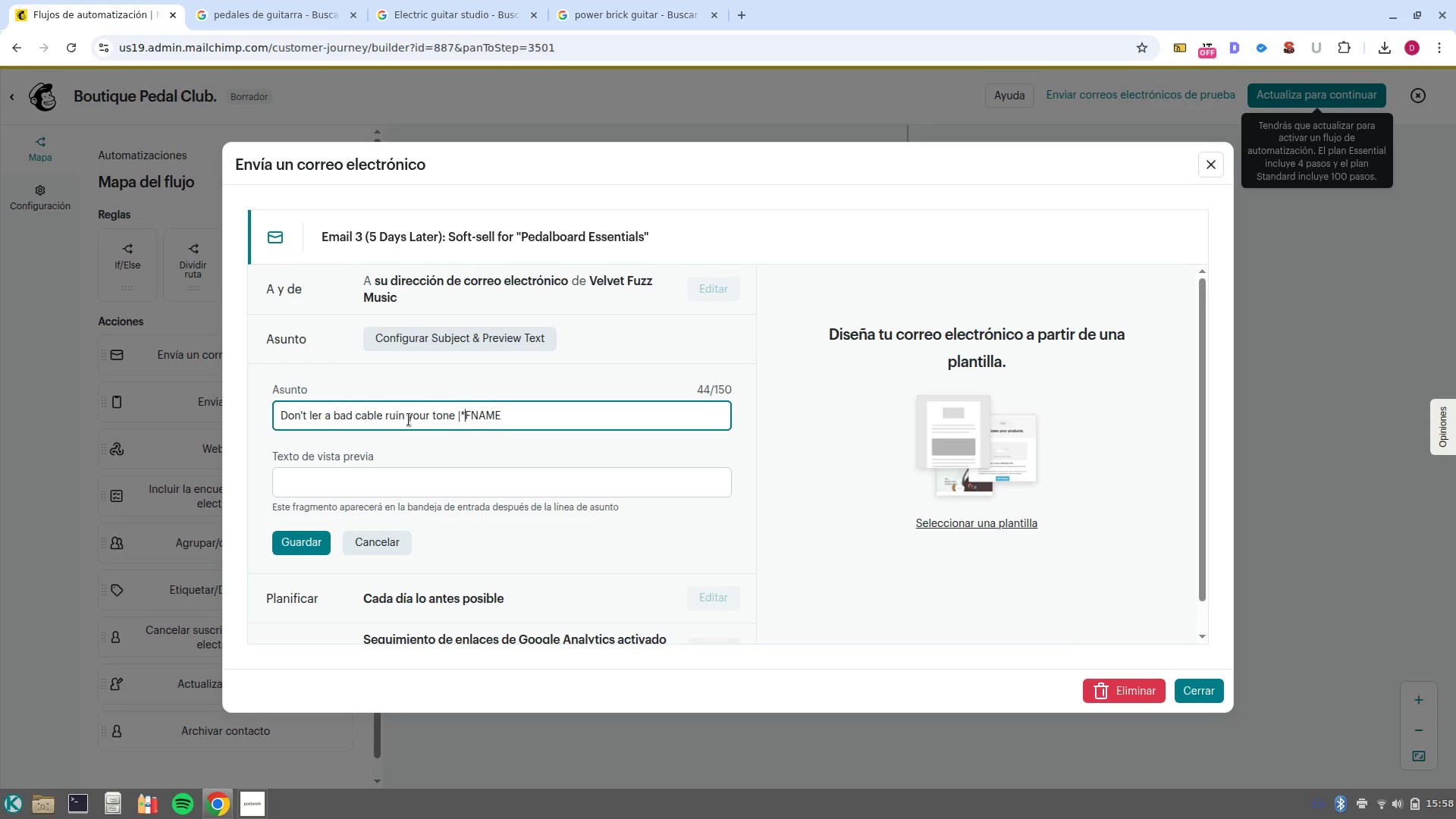 
key(CapsLock)
 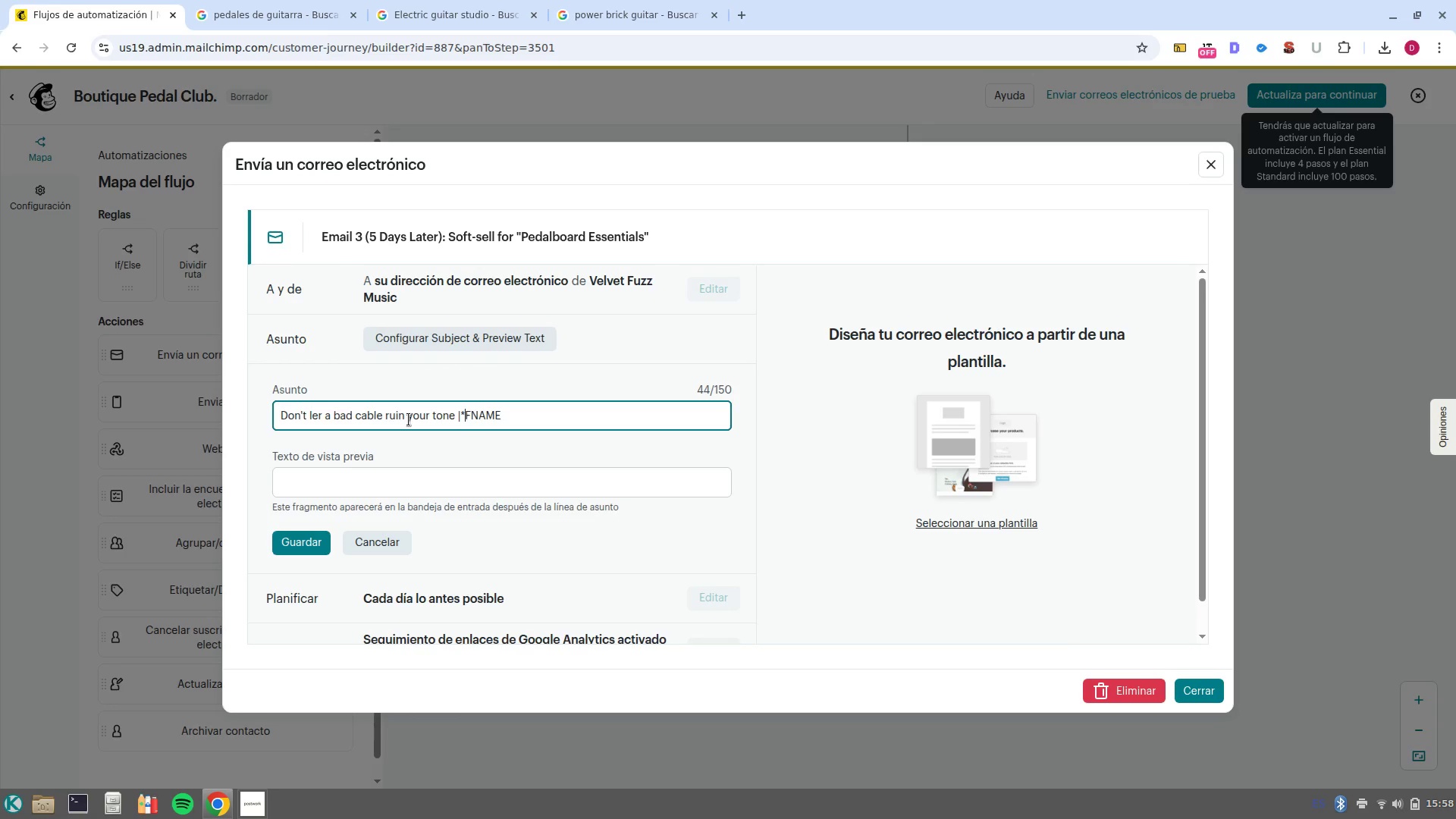 
key(Control+ControlLeft)
 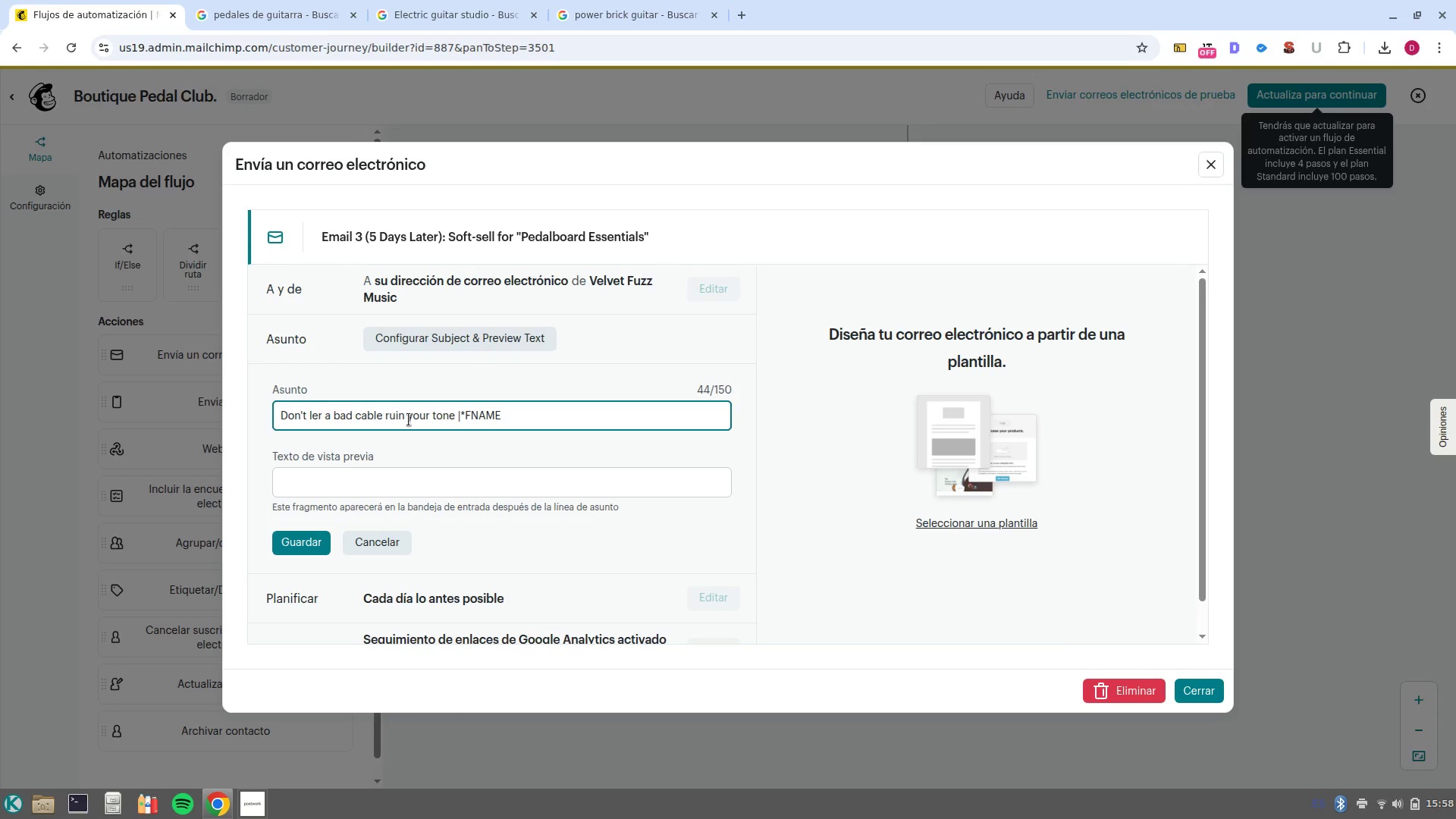 
key(Backspace)
 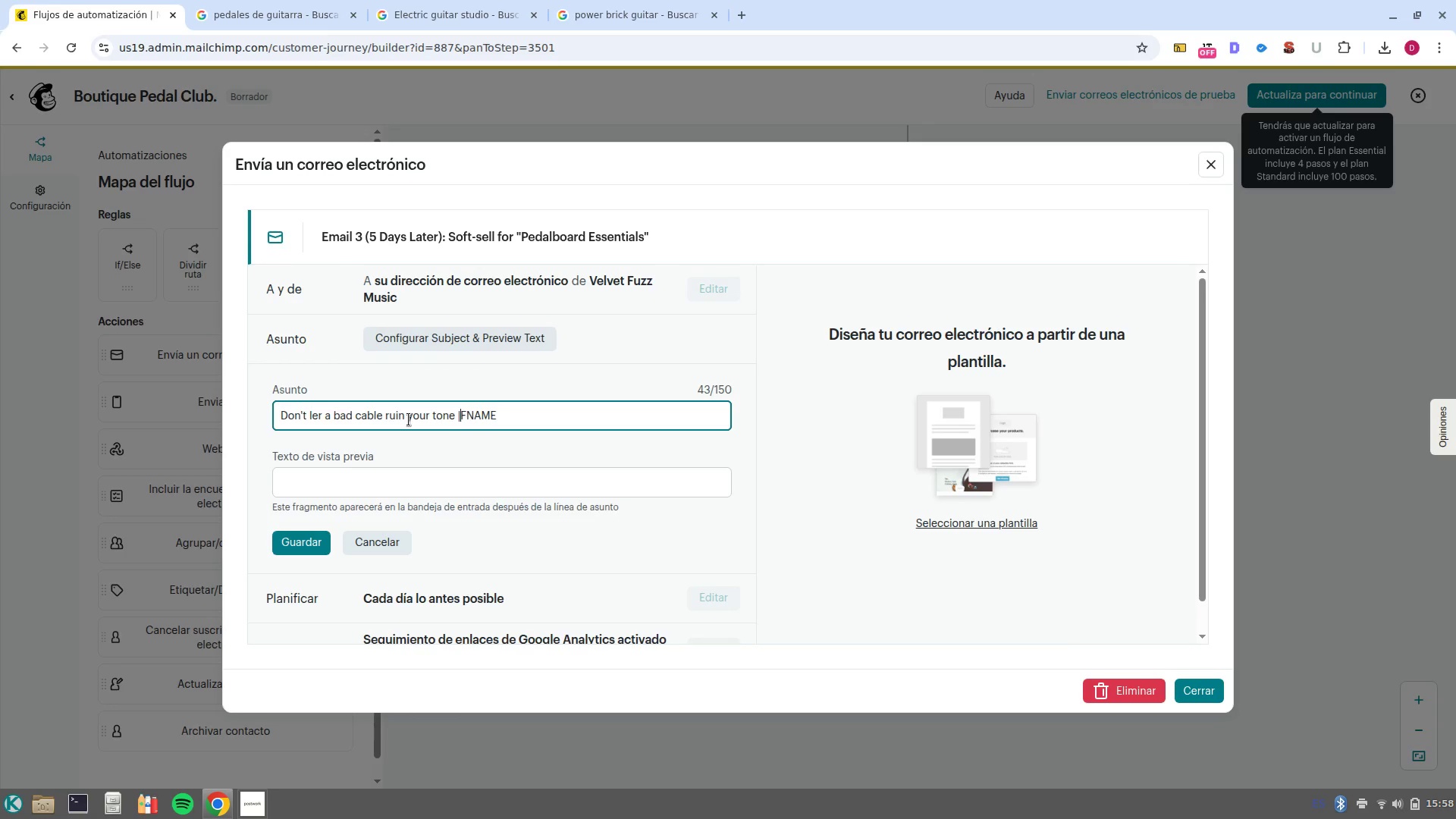 
key(Backspace)
 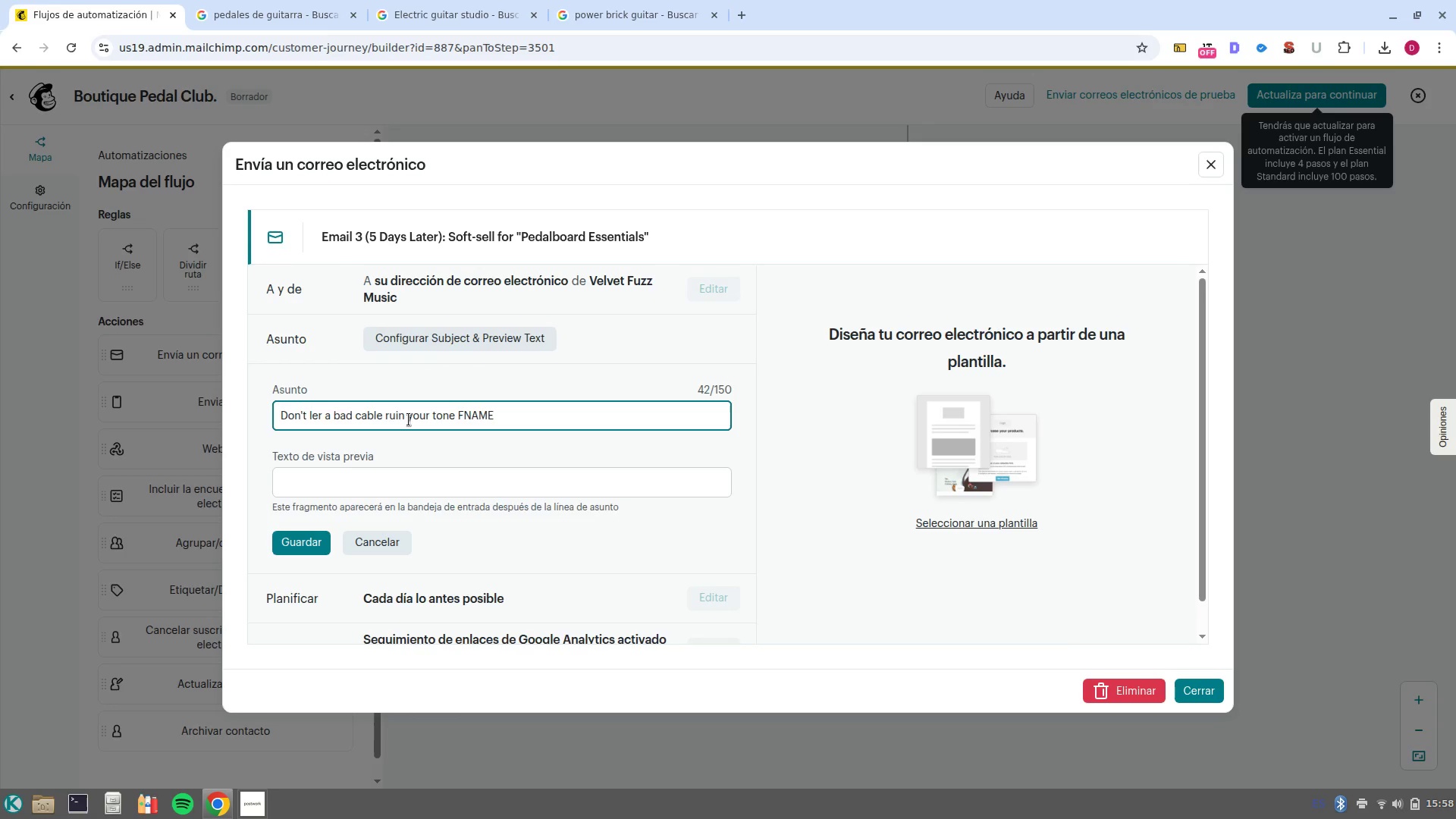 
key(Shift+BracketRight)
 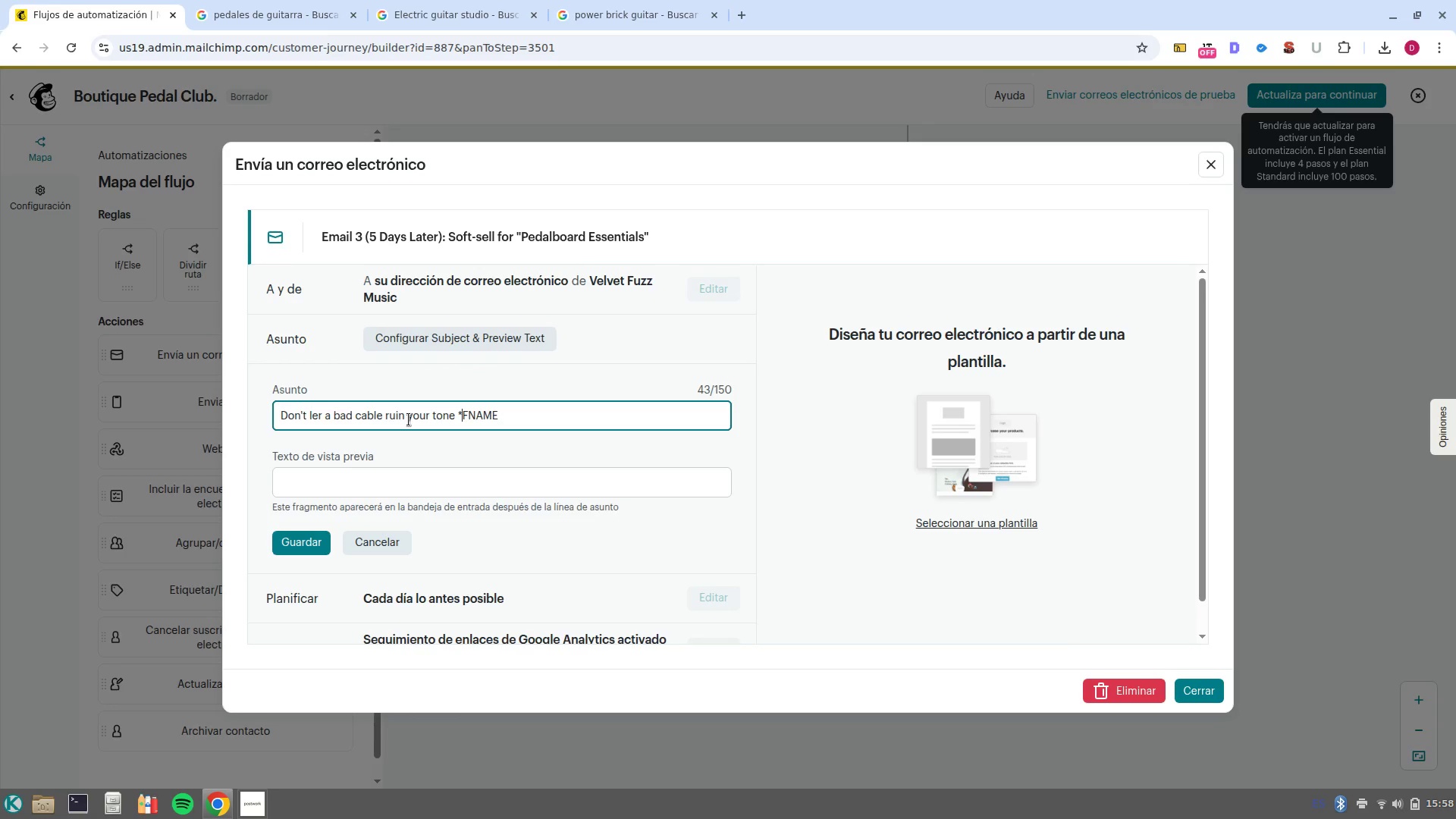 
key(Alt+AltRight)
 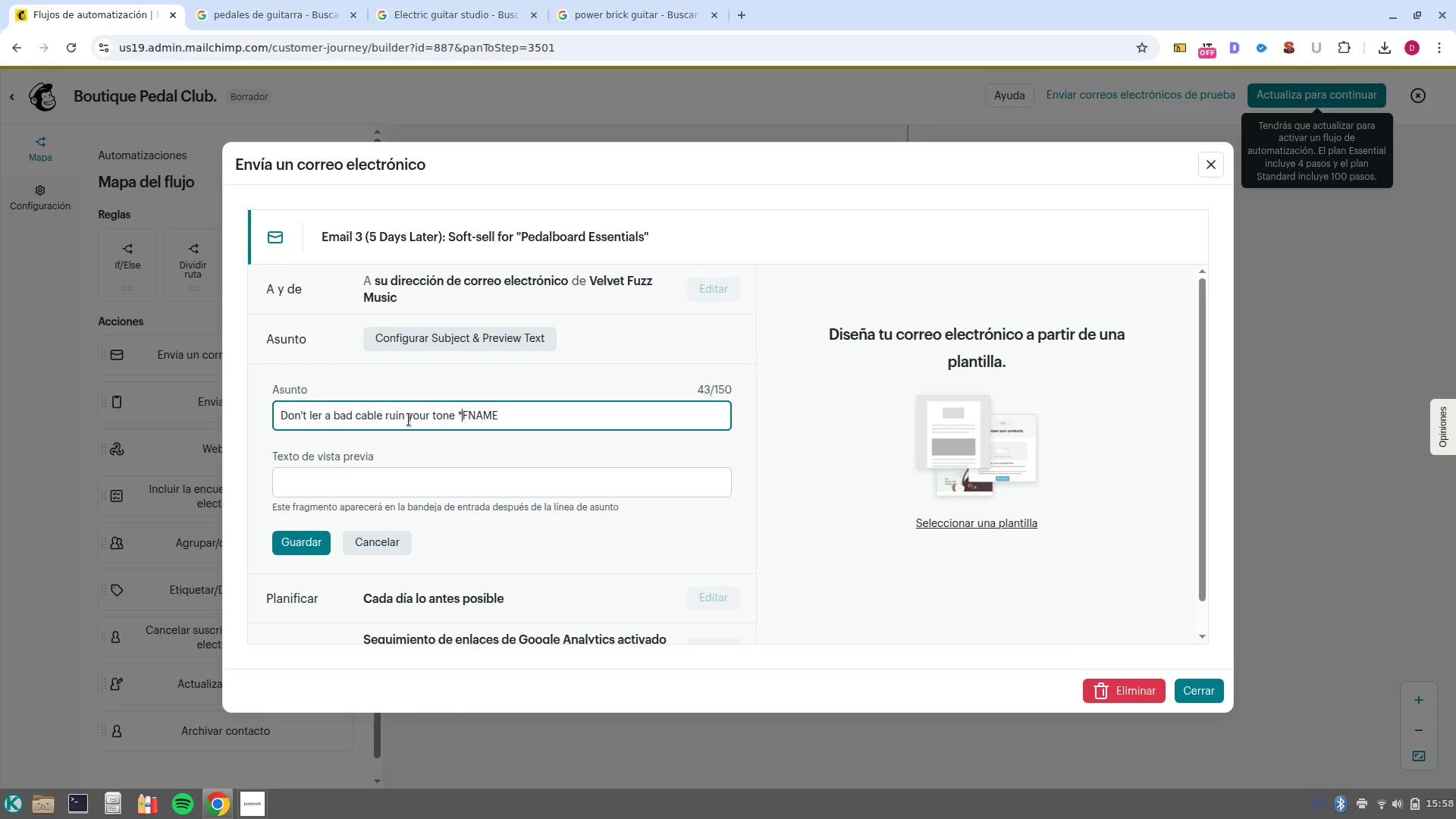 
key(Alt+Control+ControlRight)
 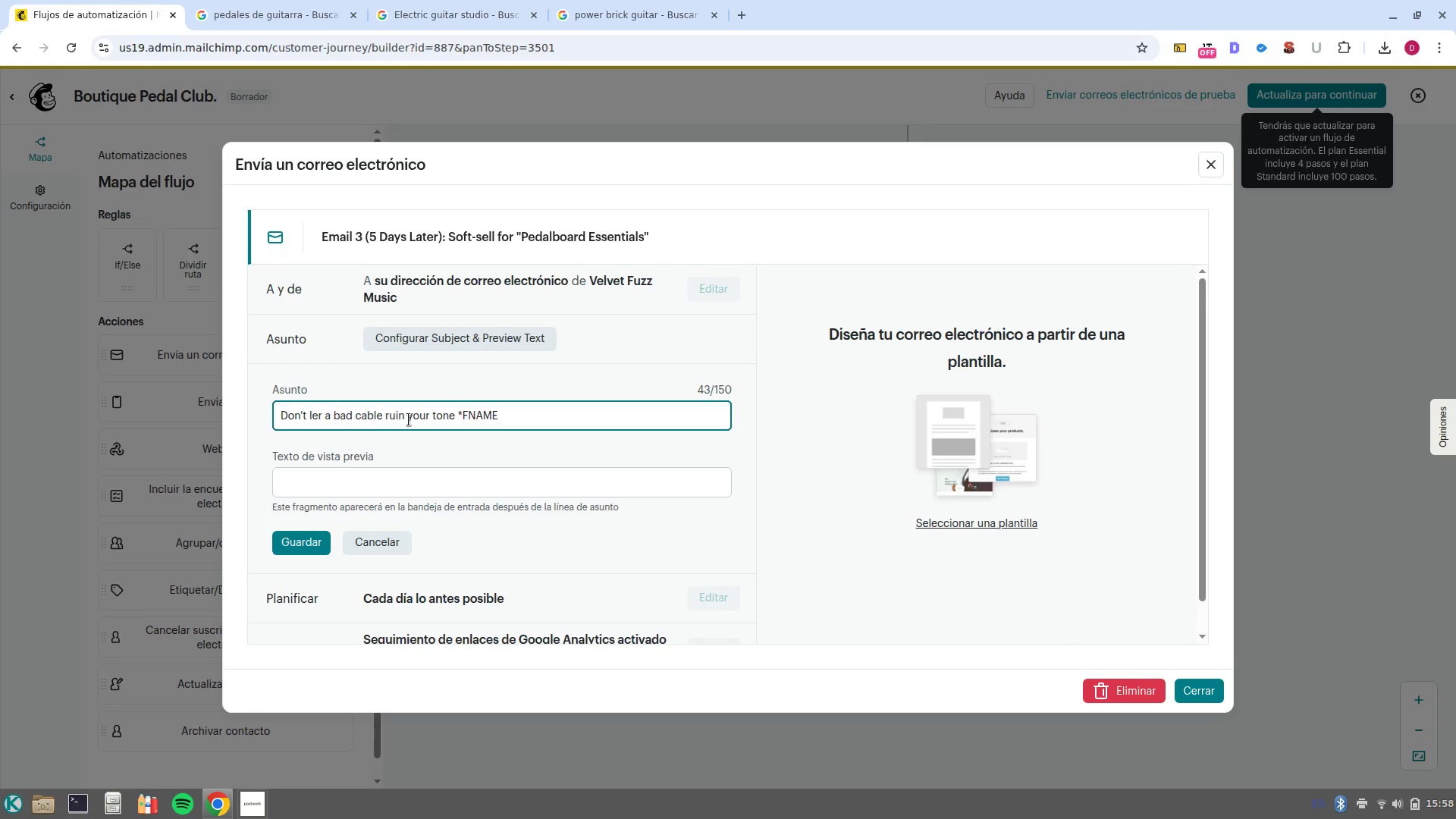 
key(Alt+AltRight)
 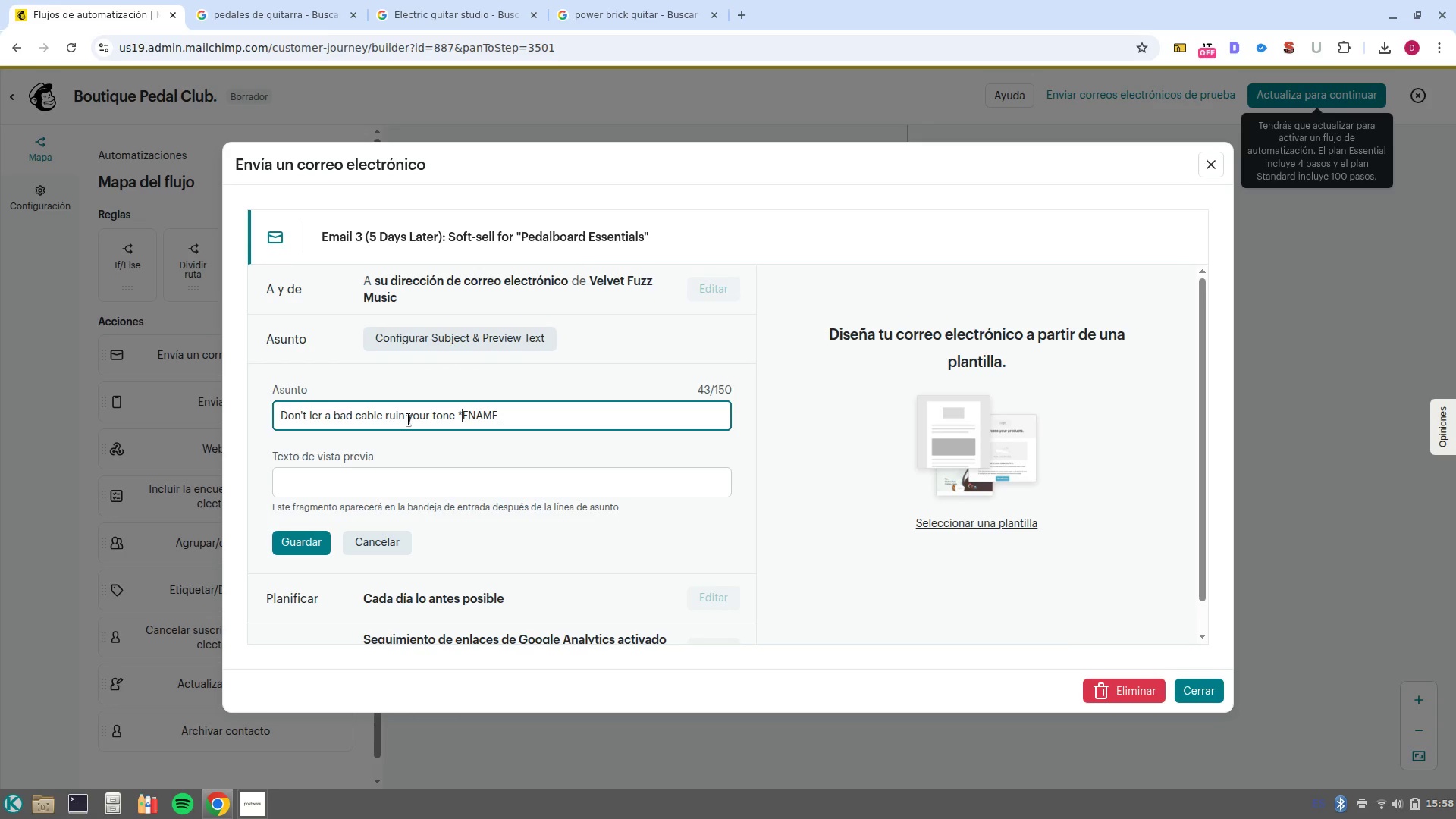 
key(1)
 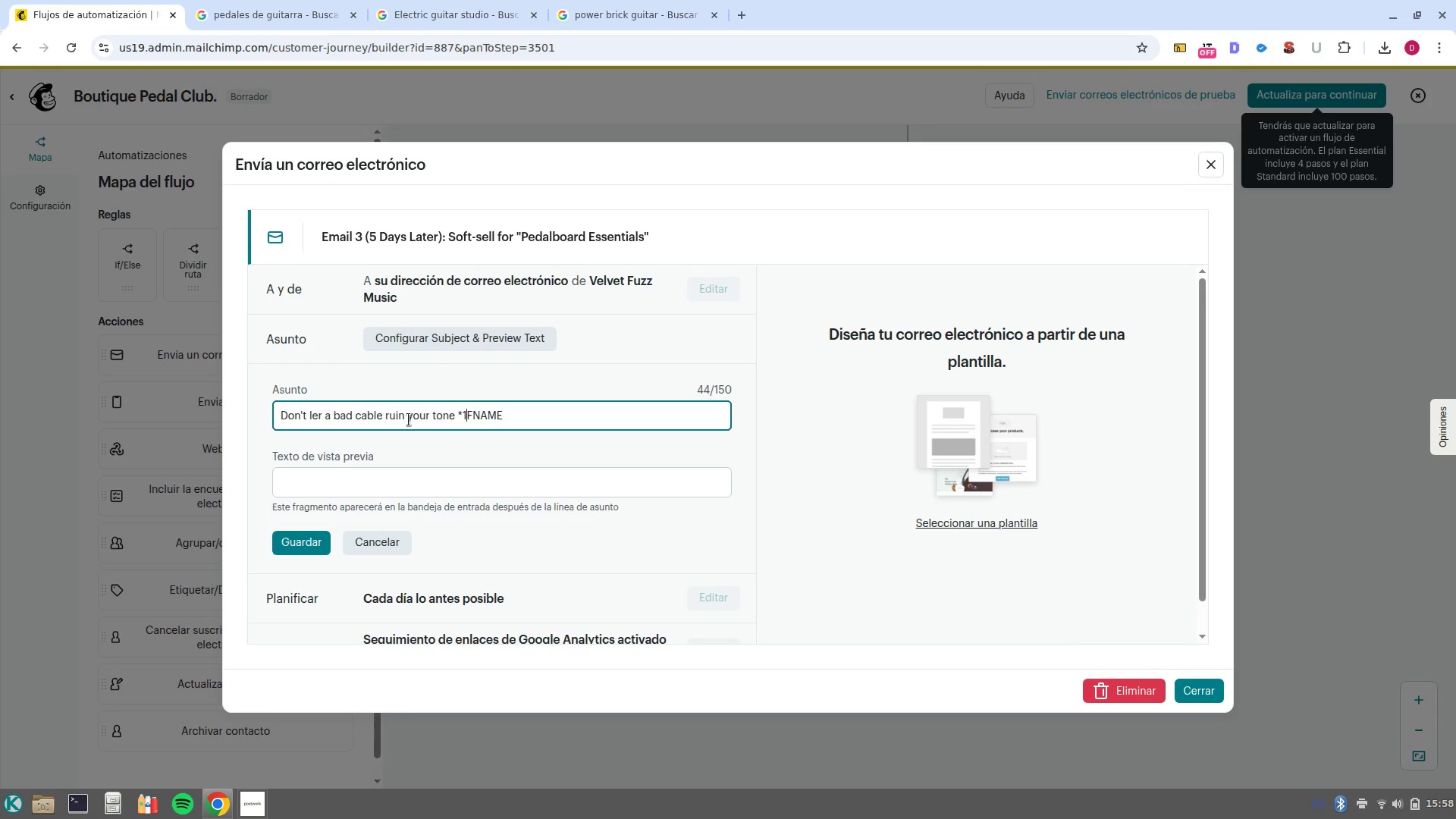 
key(Control+ArrowRight)
 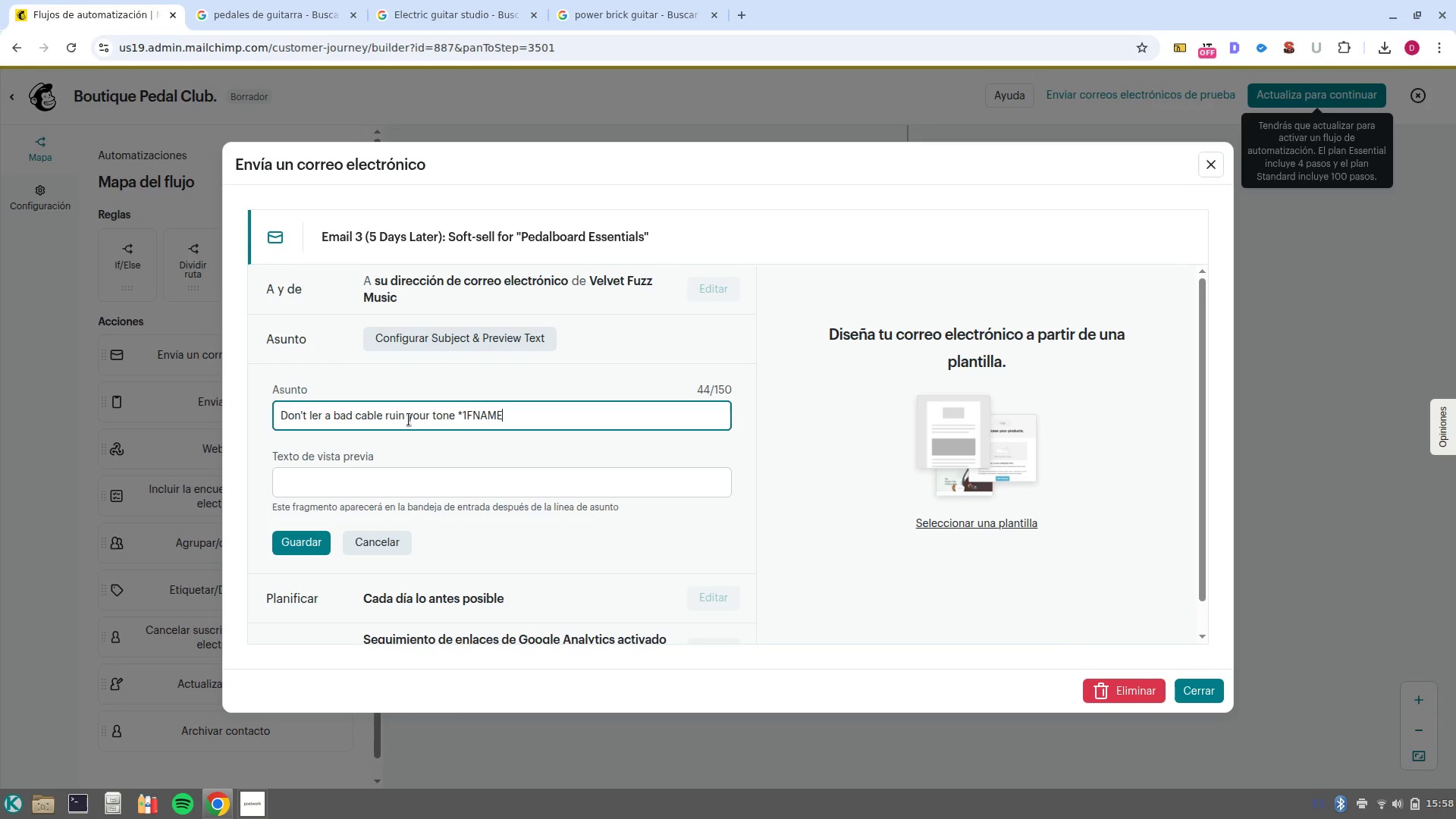 
key(Control+ControlLeft)
 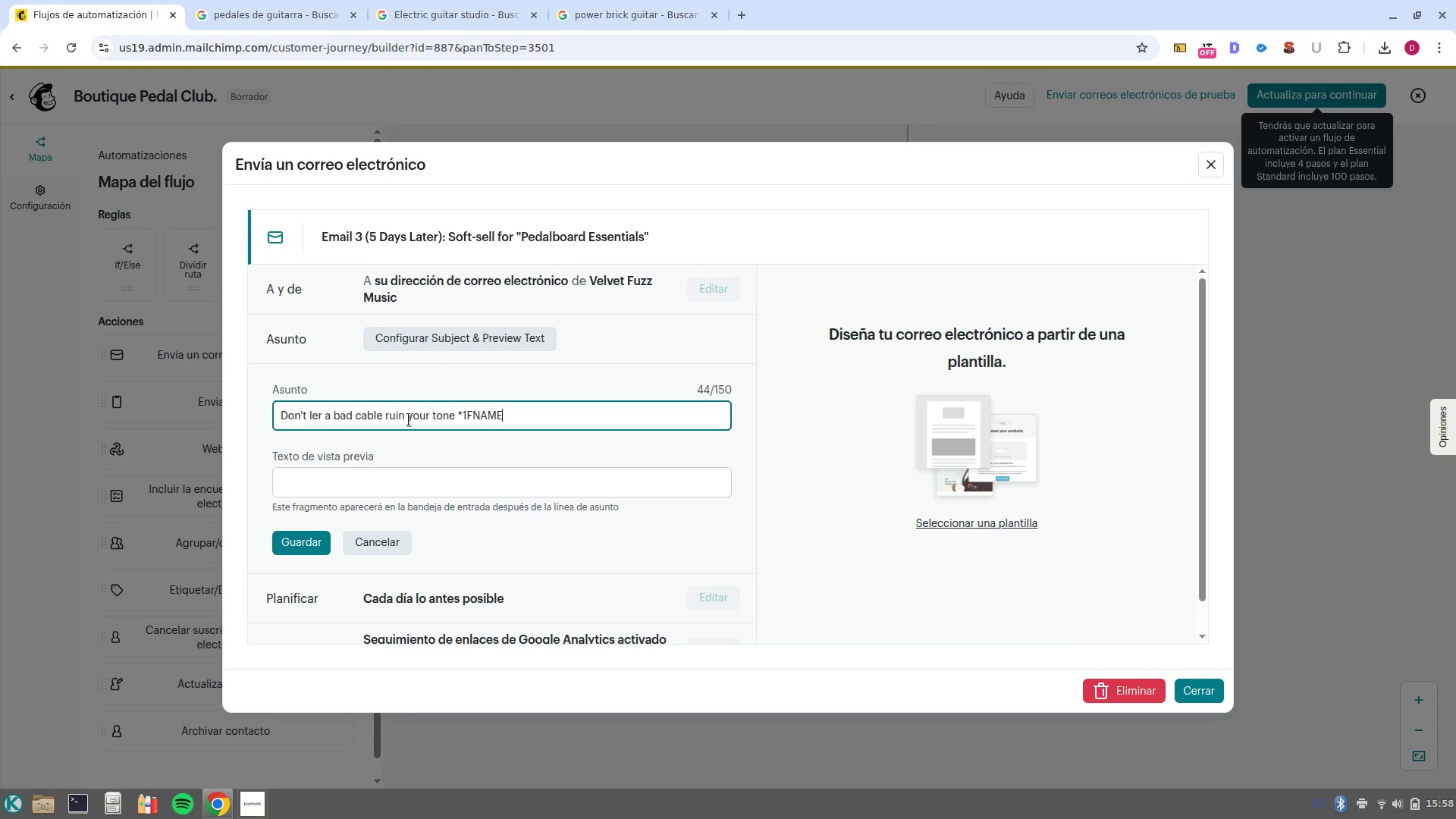 
key(Control+ArrowLeft)
 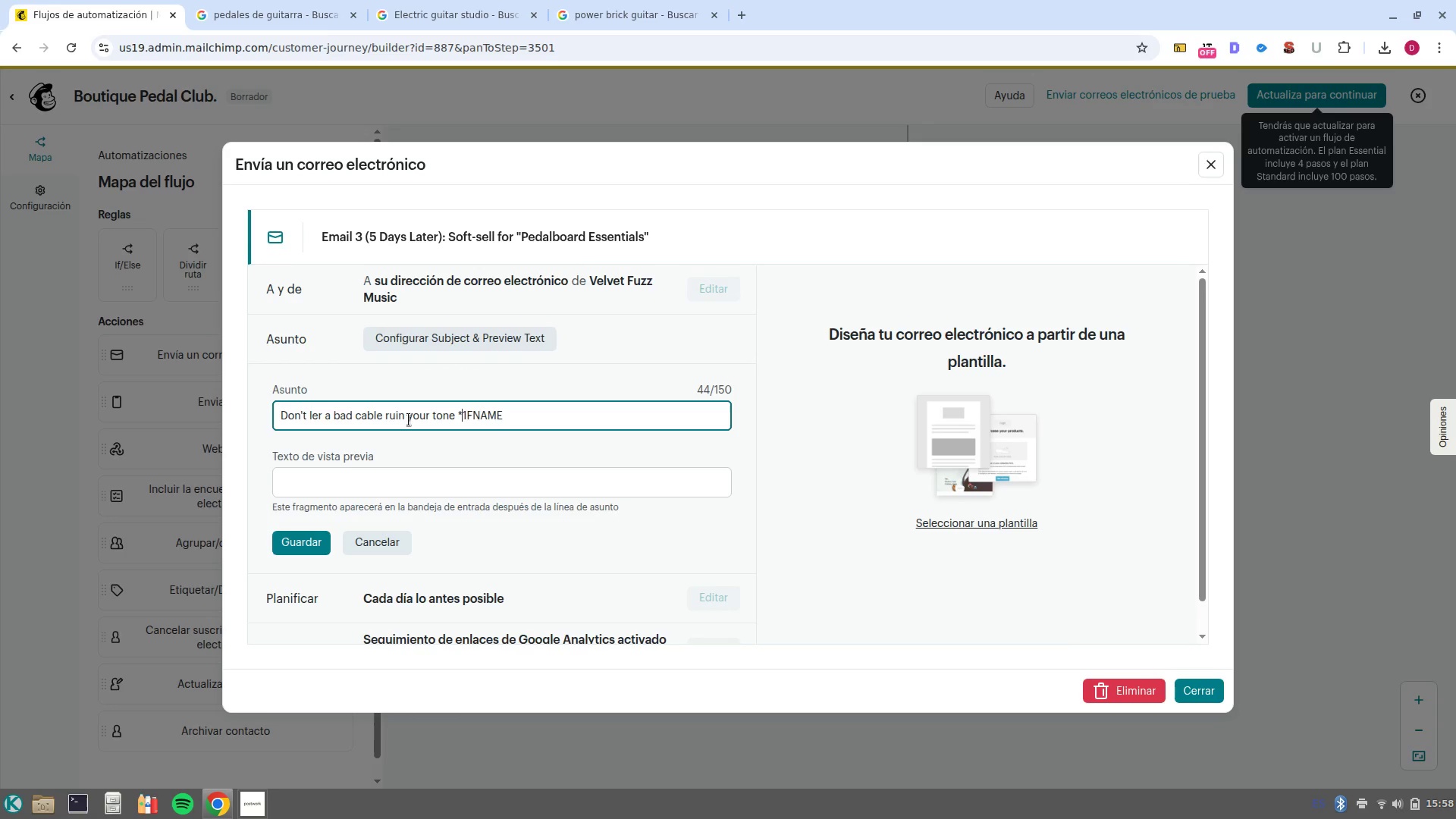 
key(ArrowRight)
 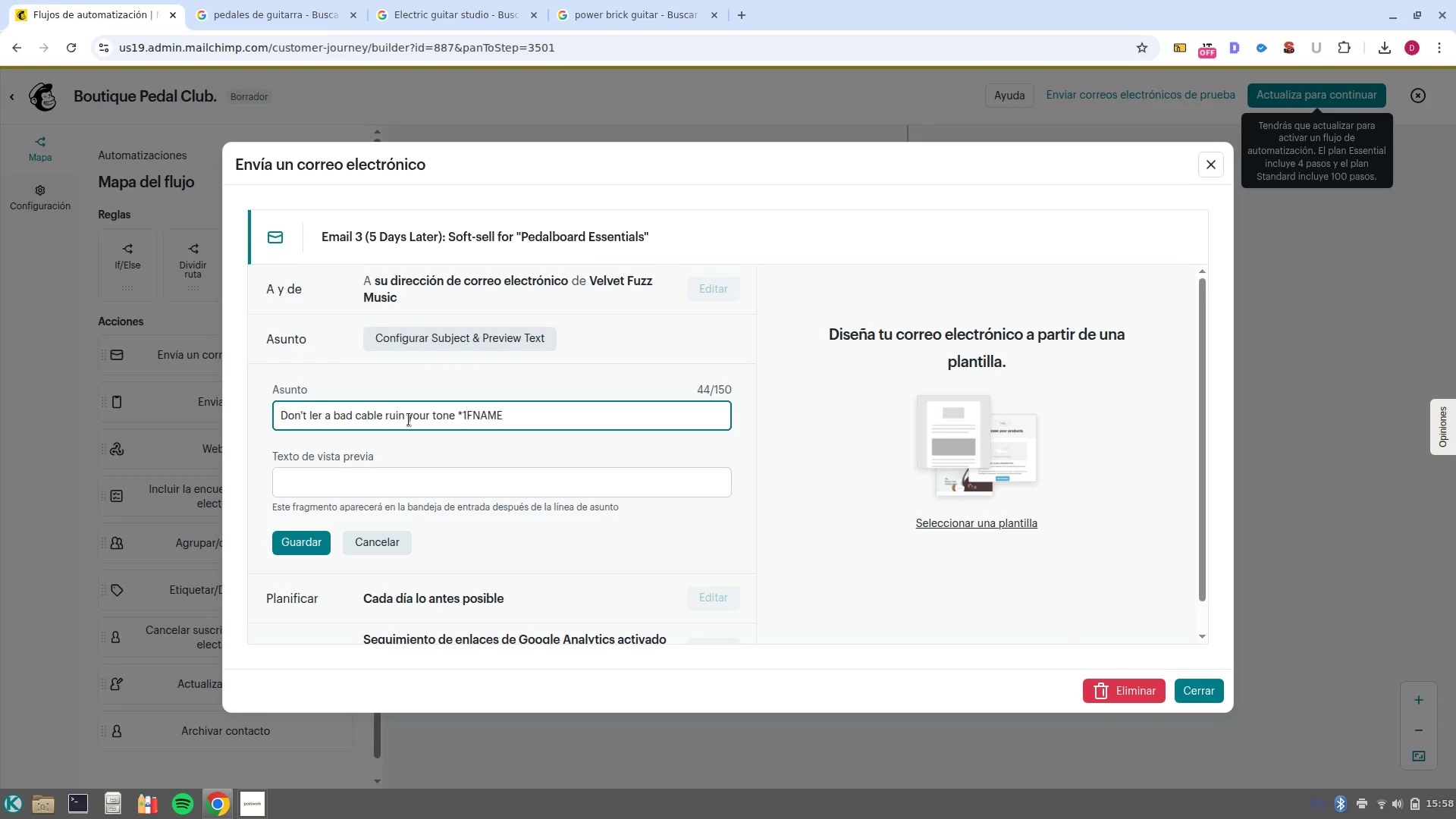 
key(Backspace)
 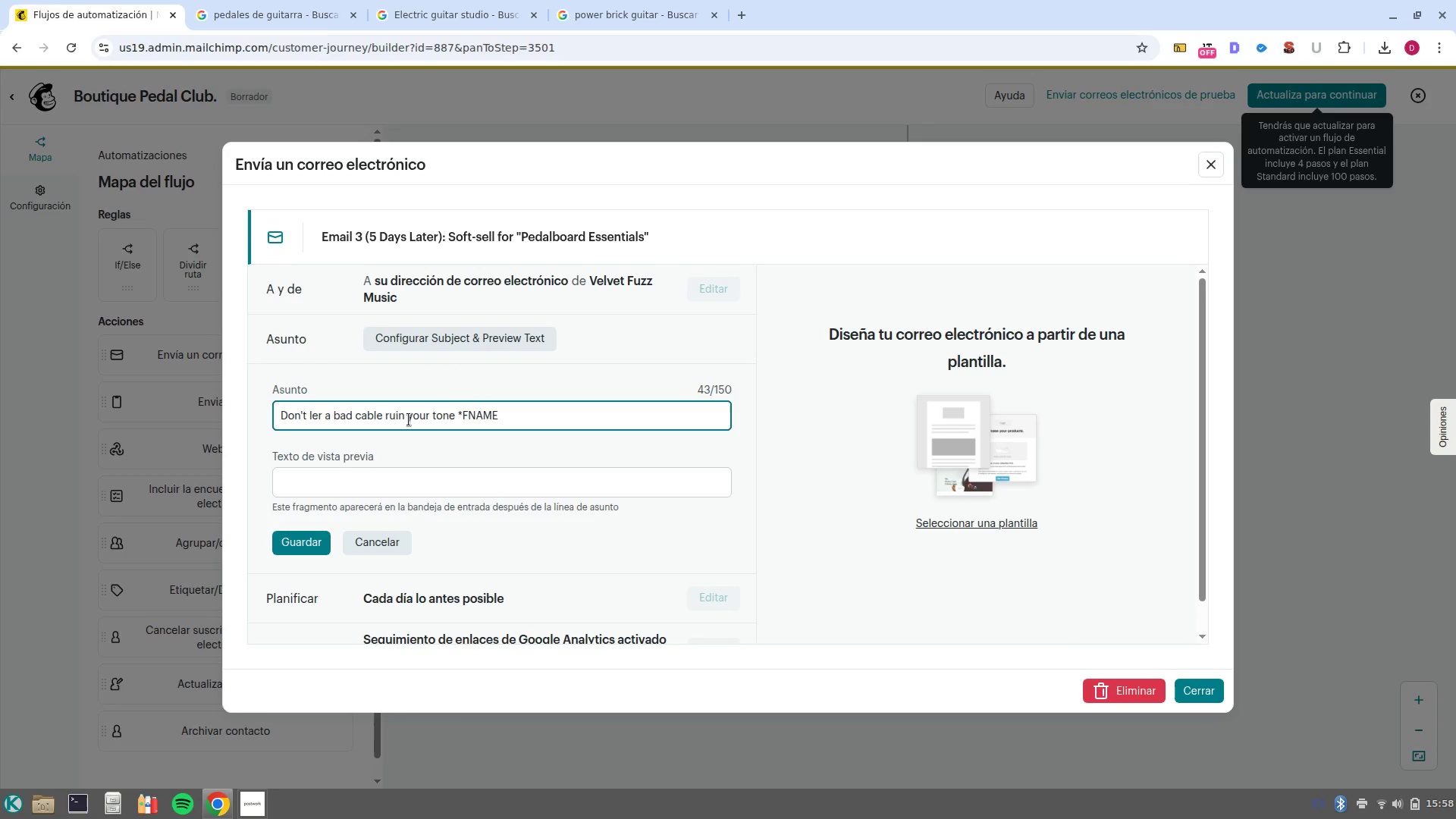 
key(Alt+1)
 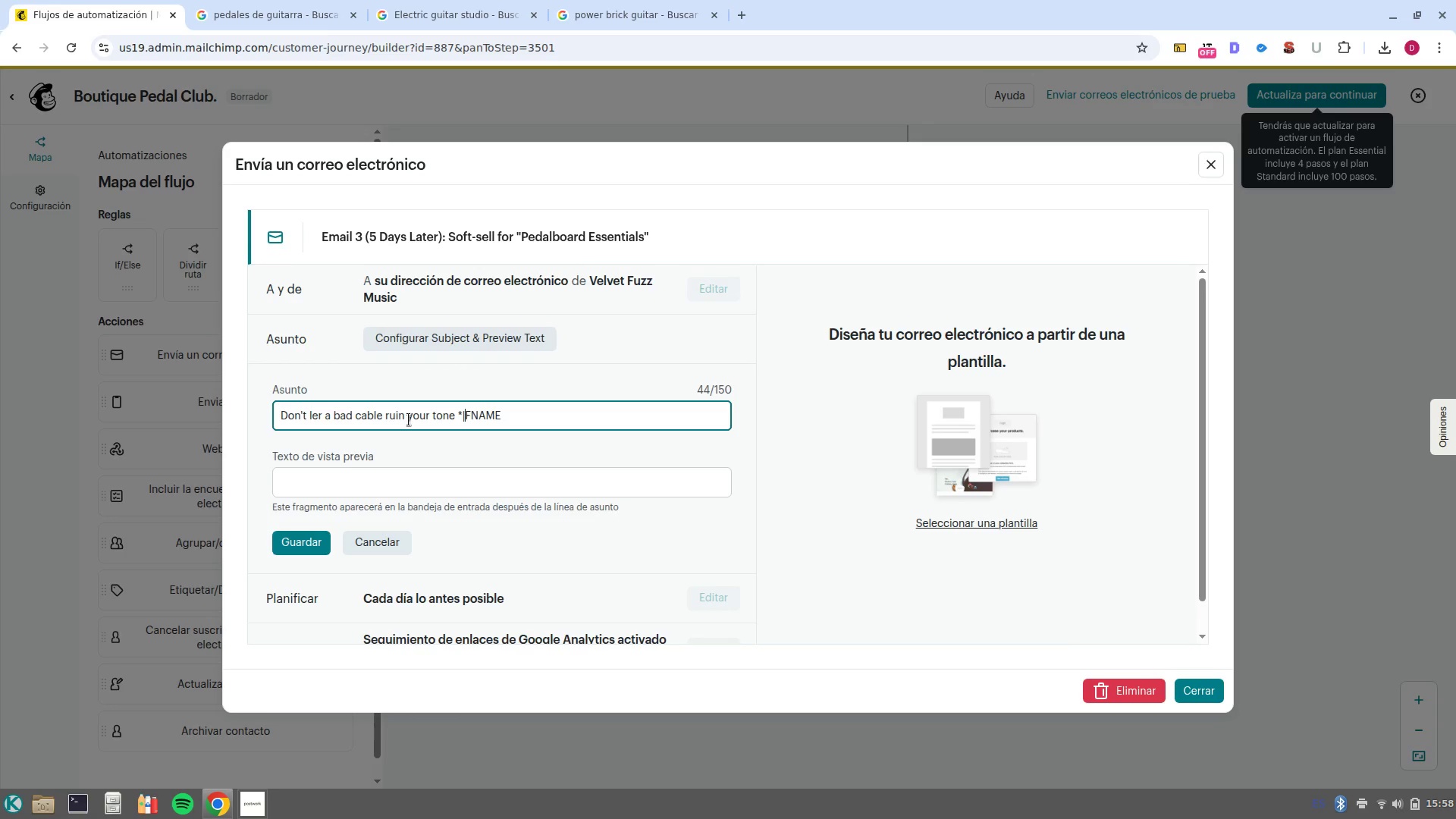 
key(Control+ArrowRight)
 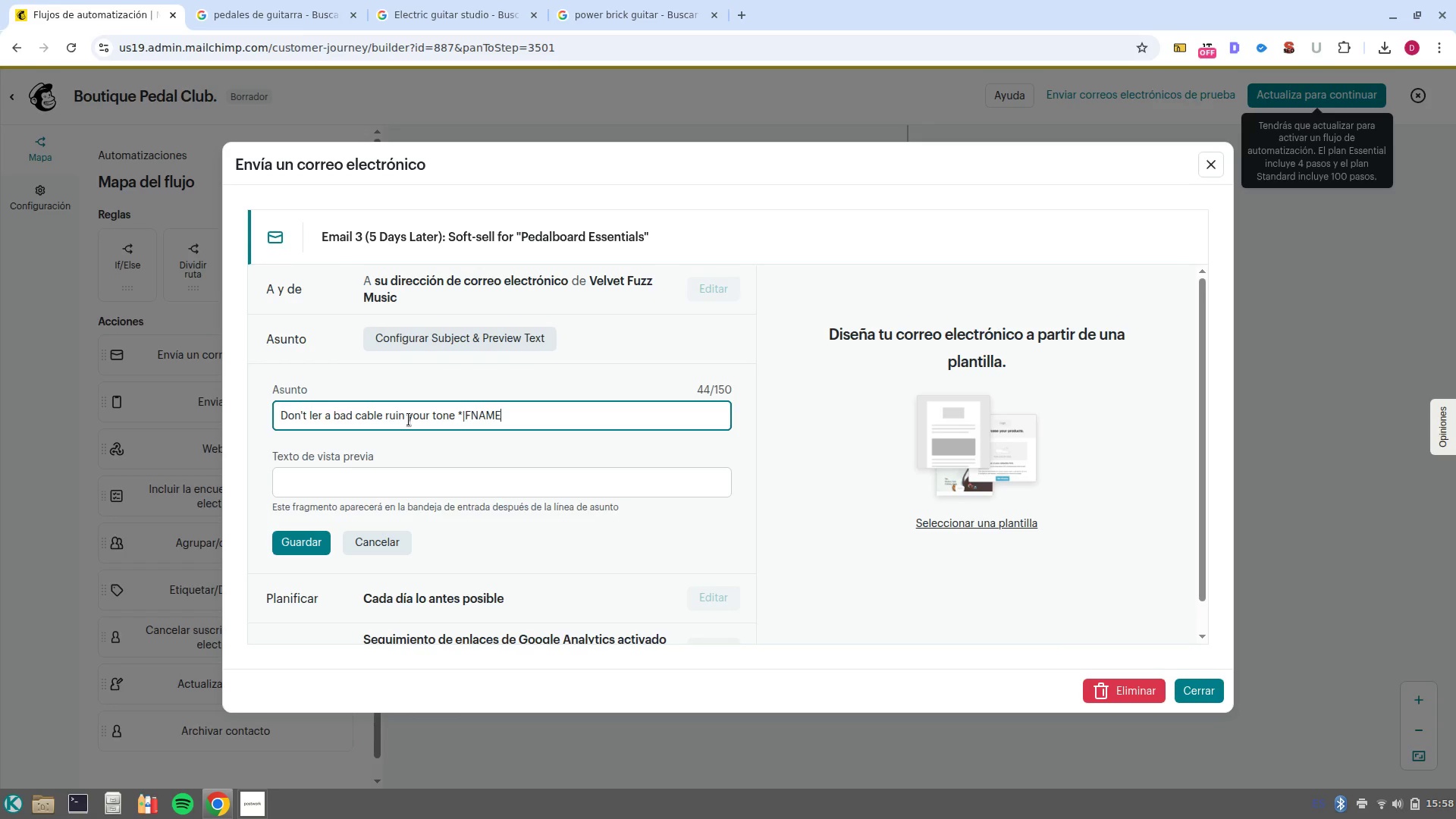 
key(Alt+1)
 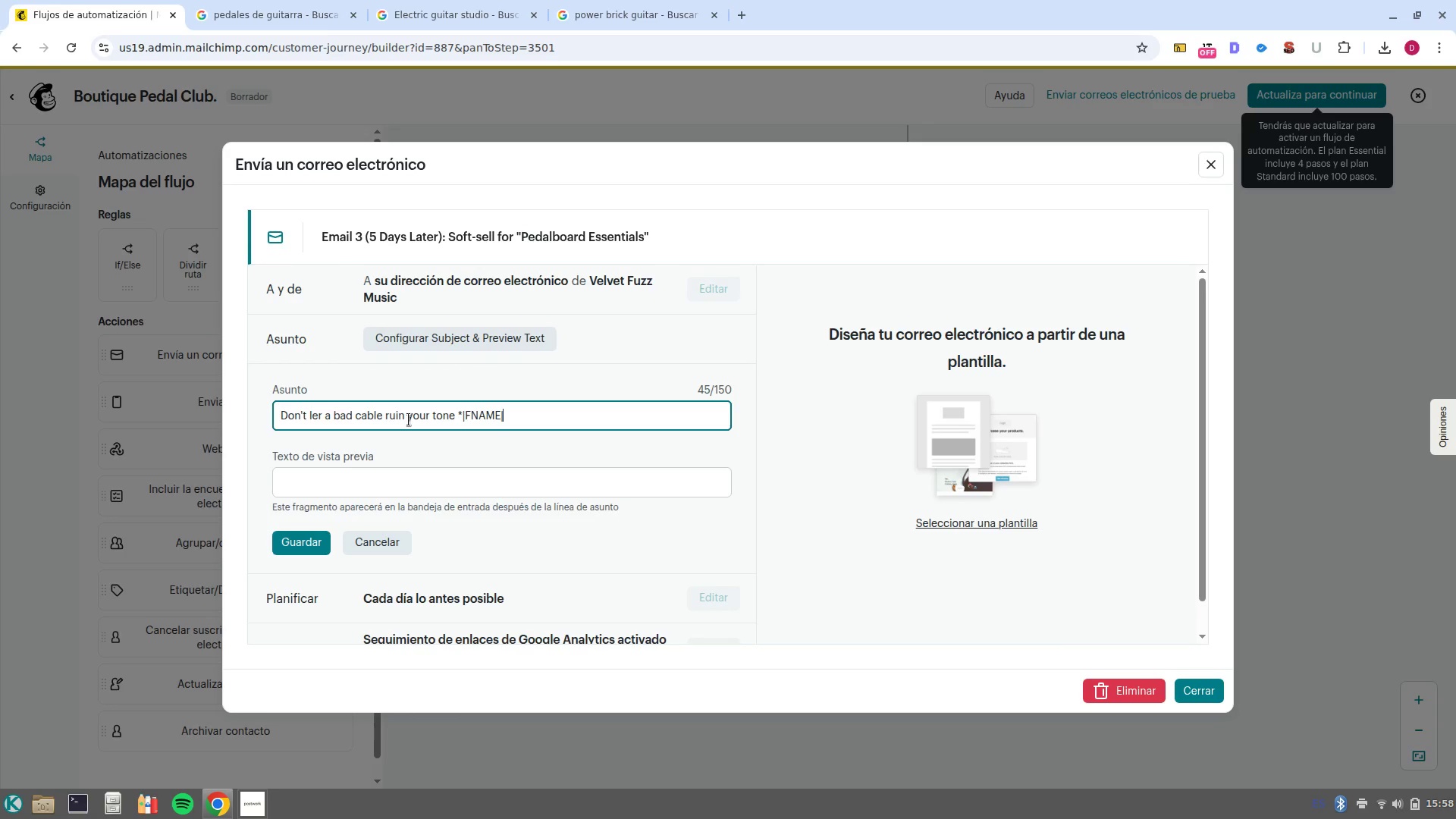 
key(Shift+ShiftRight)
 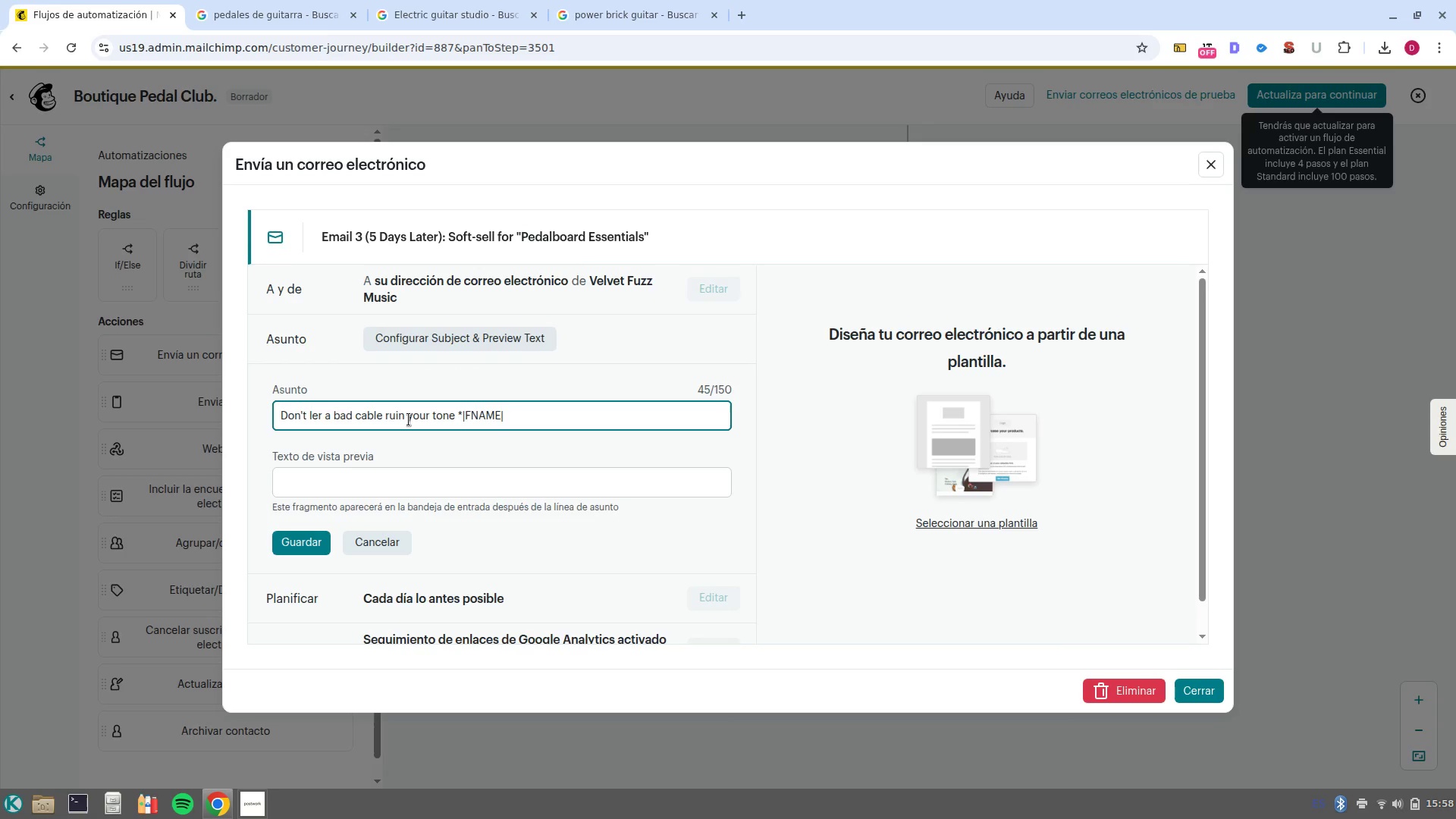 
key(Shift+BracketRight)
 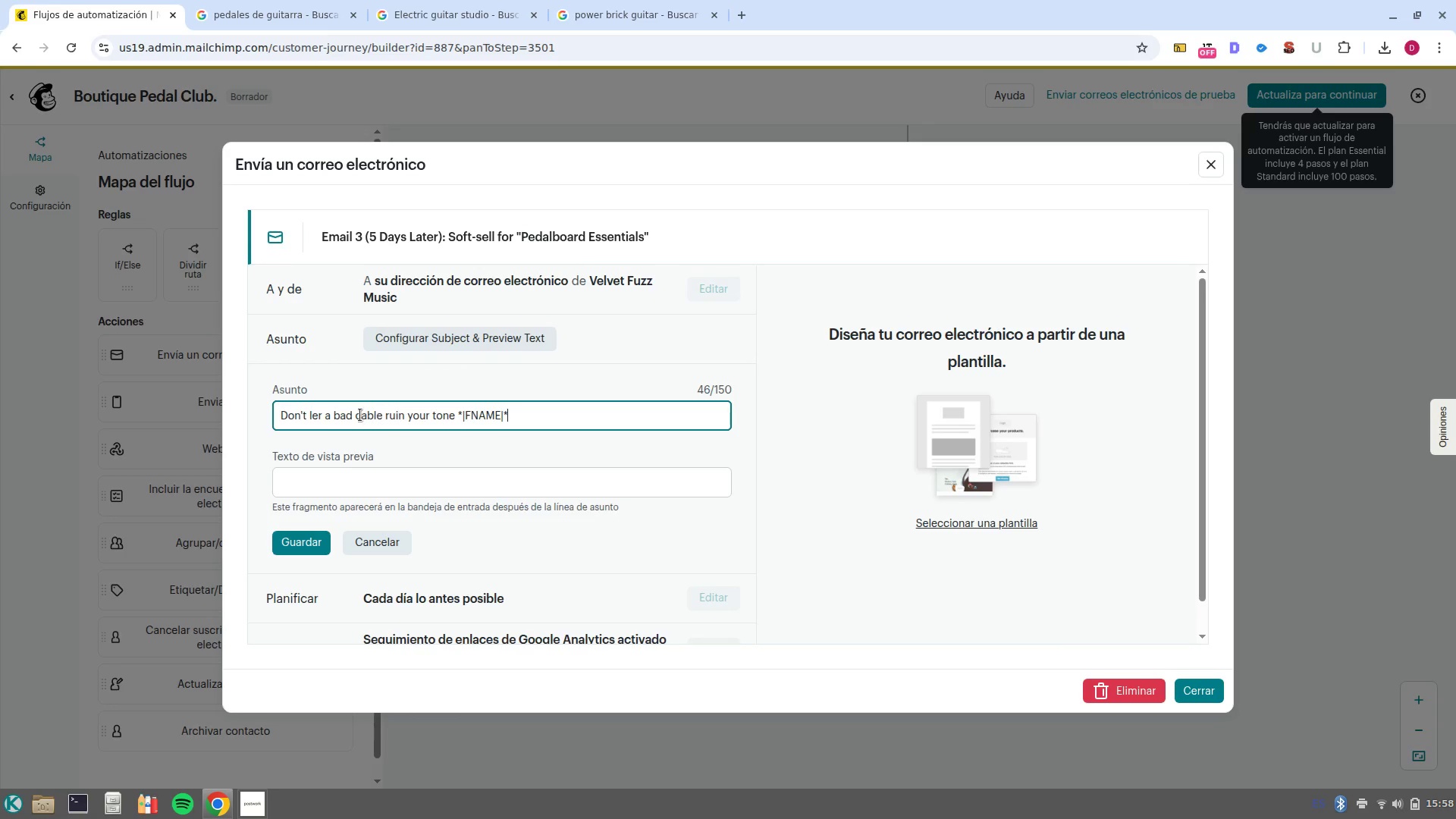 
left_click([322, 412])
 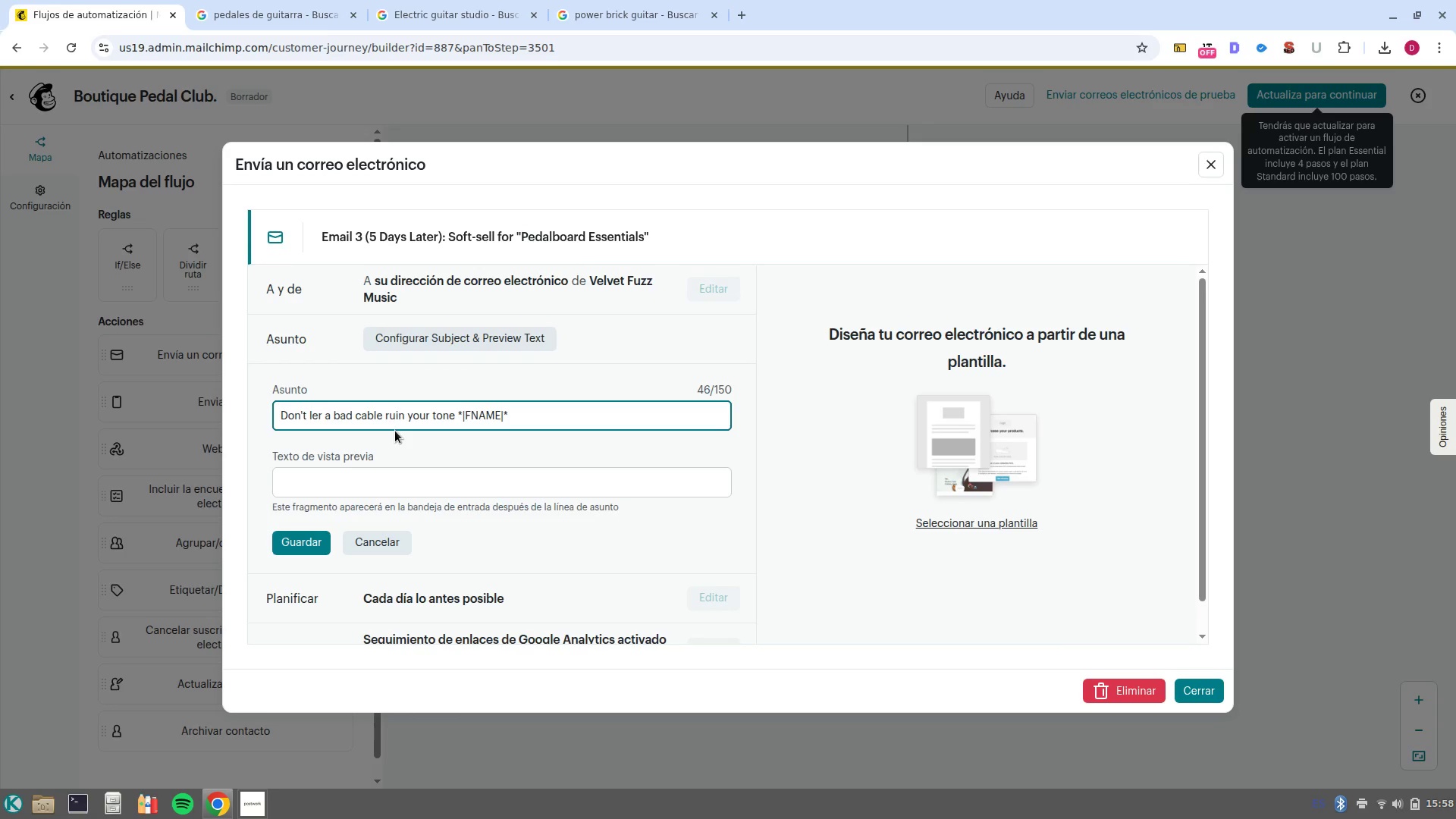 
key(Backspace)
 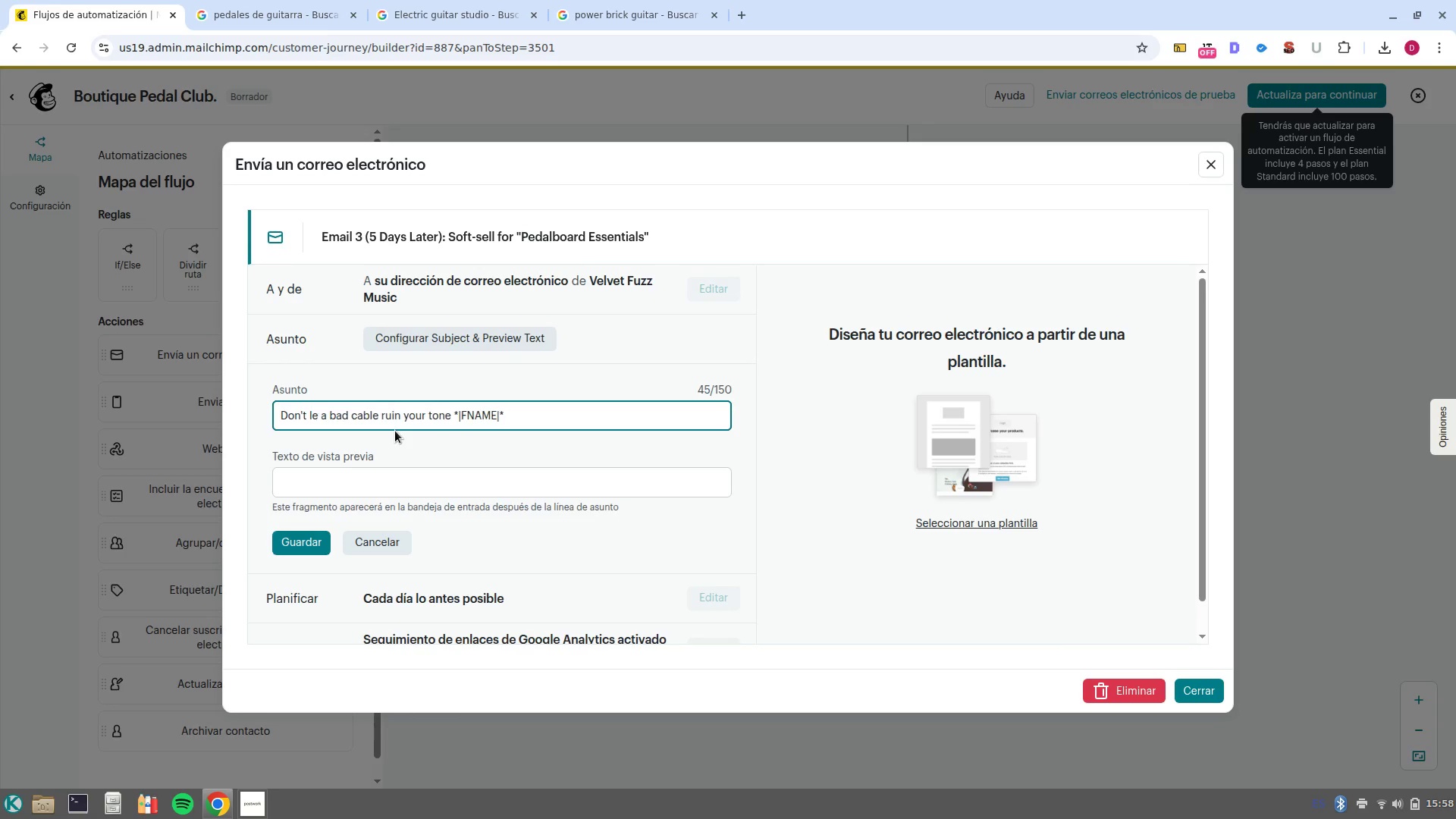 
key(T)
 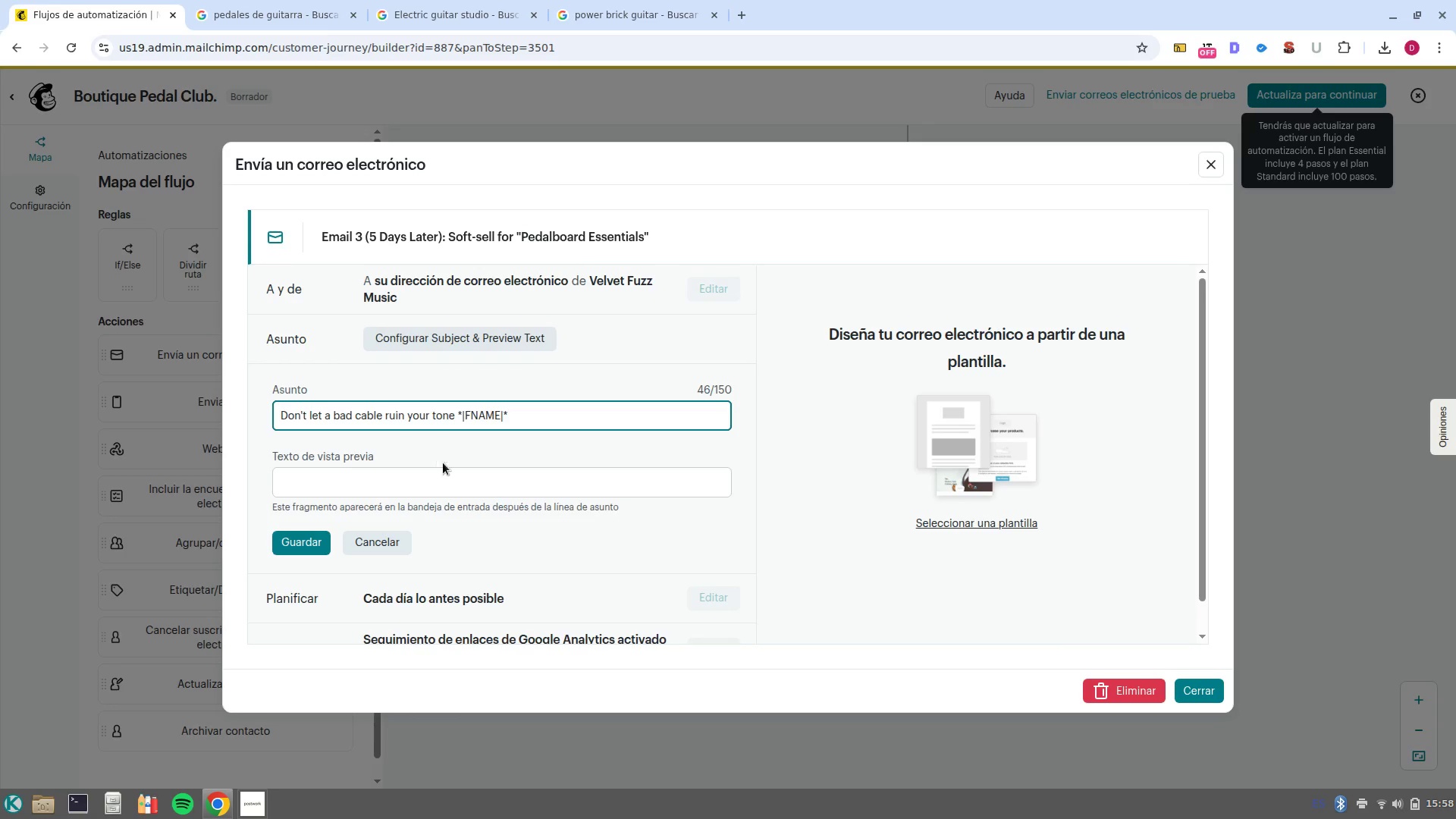 
left_click([448, 472])
 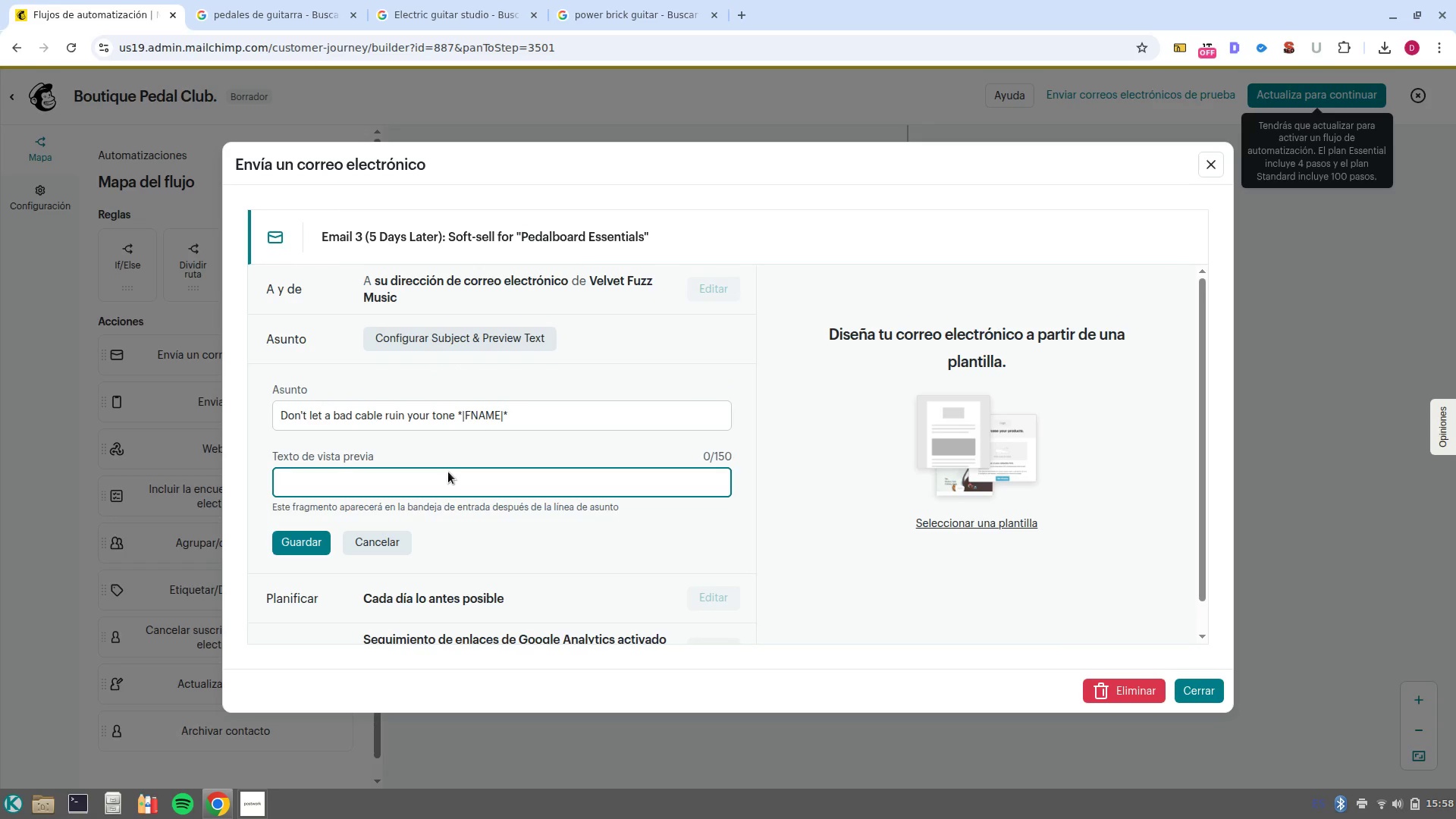 
type(Essential accesories for your Bputique )
 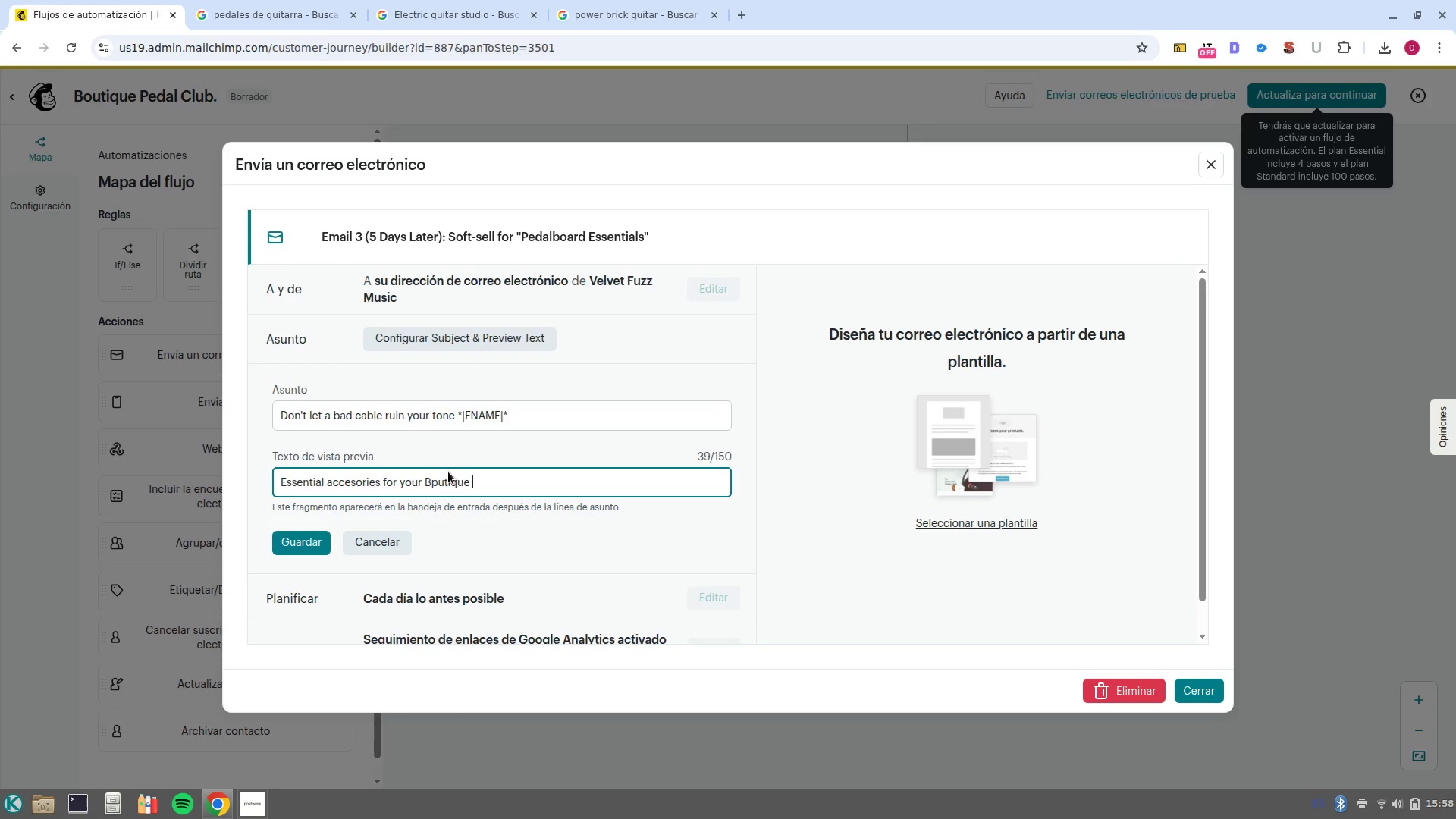 
key(Control+ArrowLeft)
 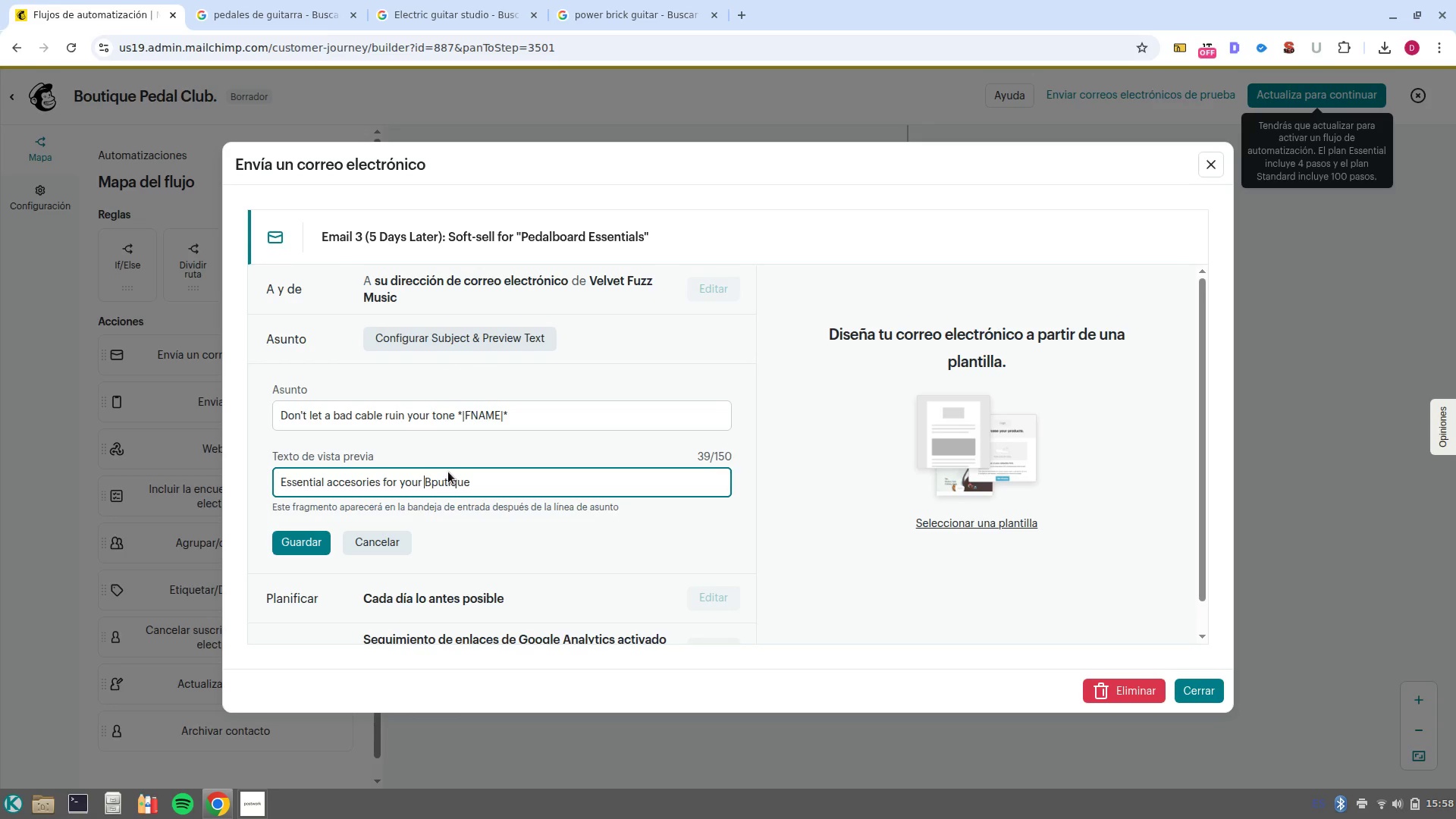 
key(ArrowRight)
 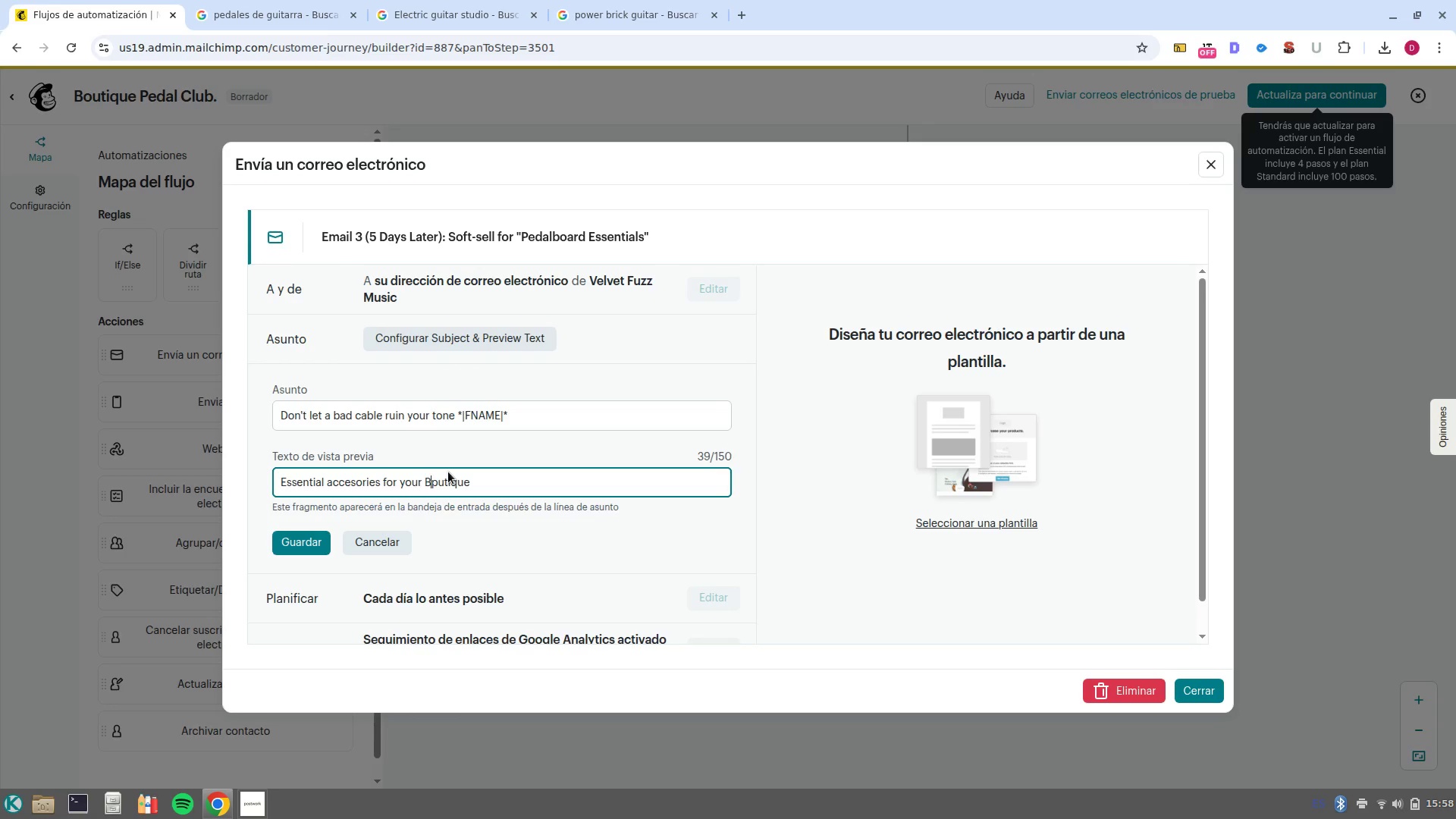 
key(ArrowRight)
 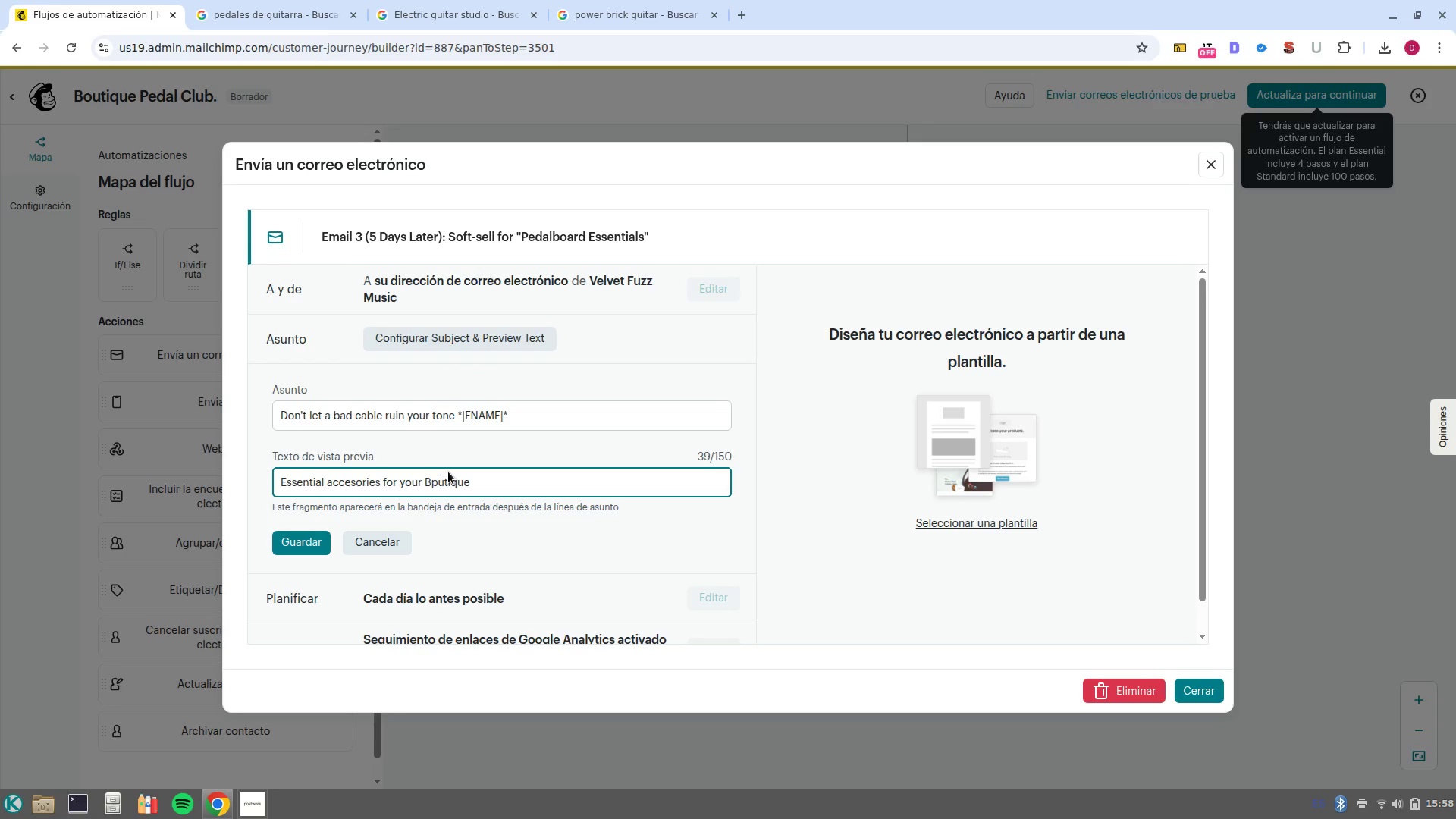 
key(Backspace)
 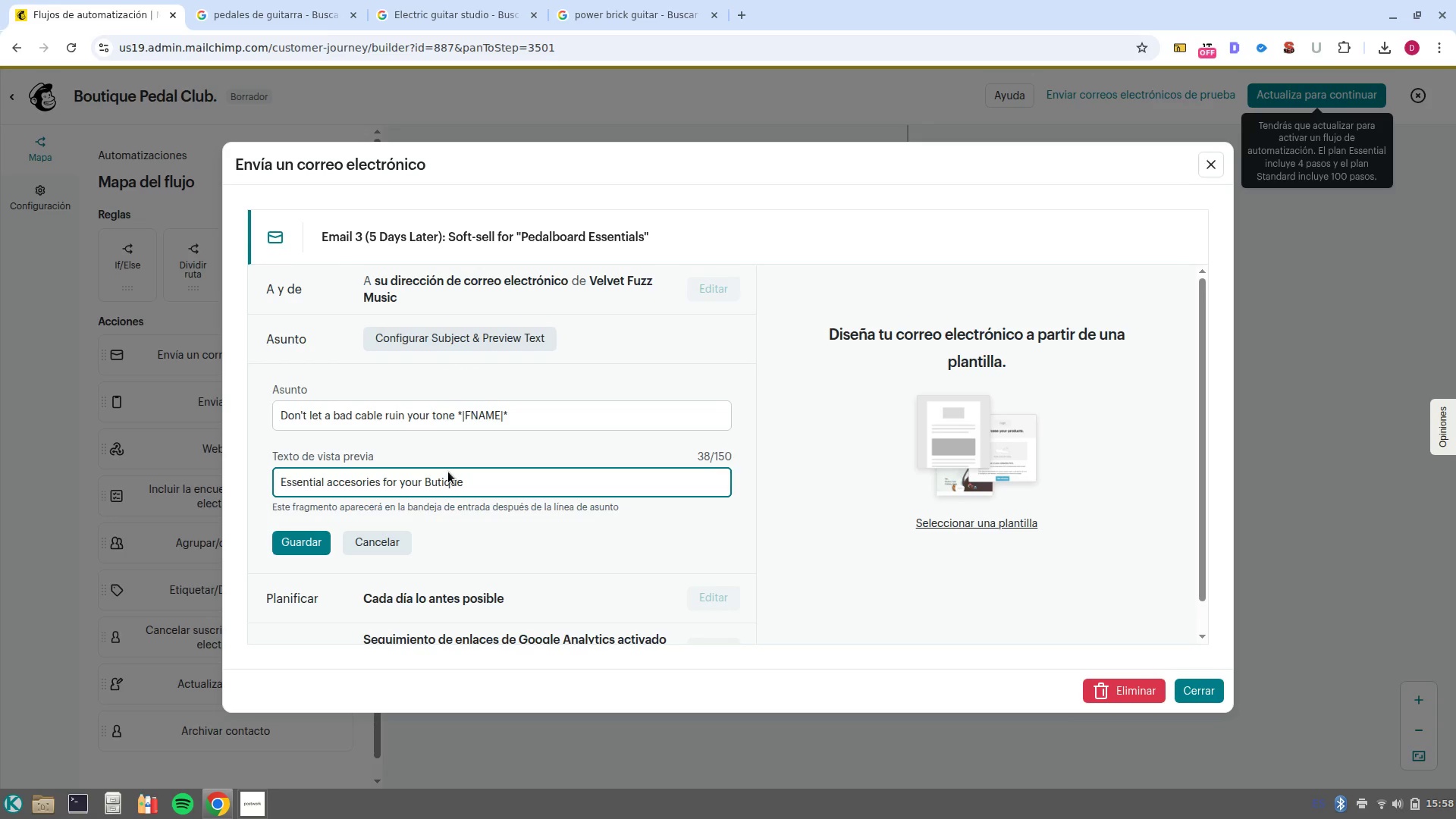 
key(O)
 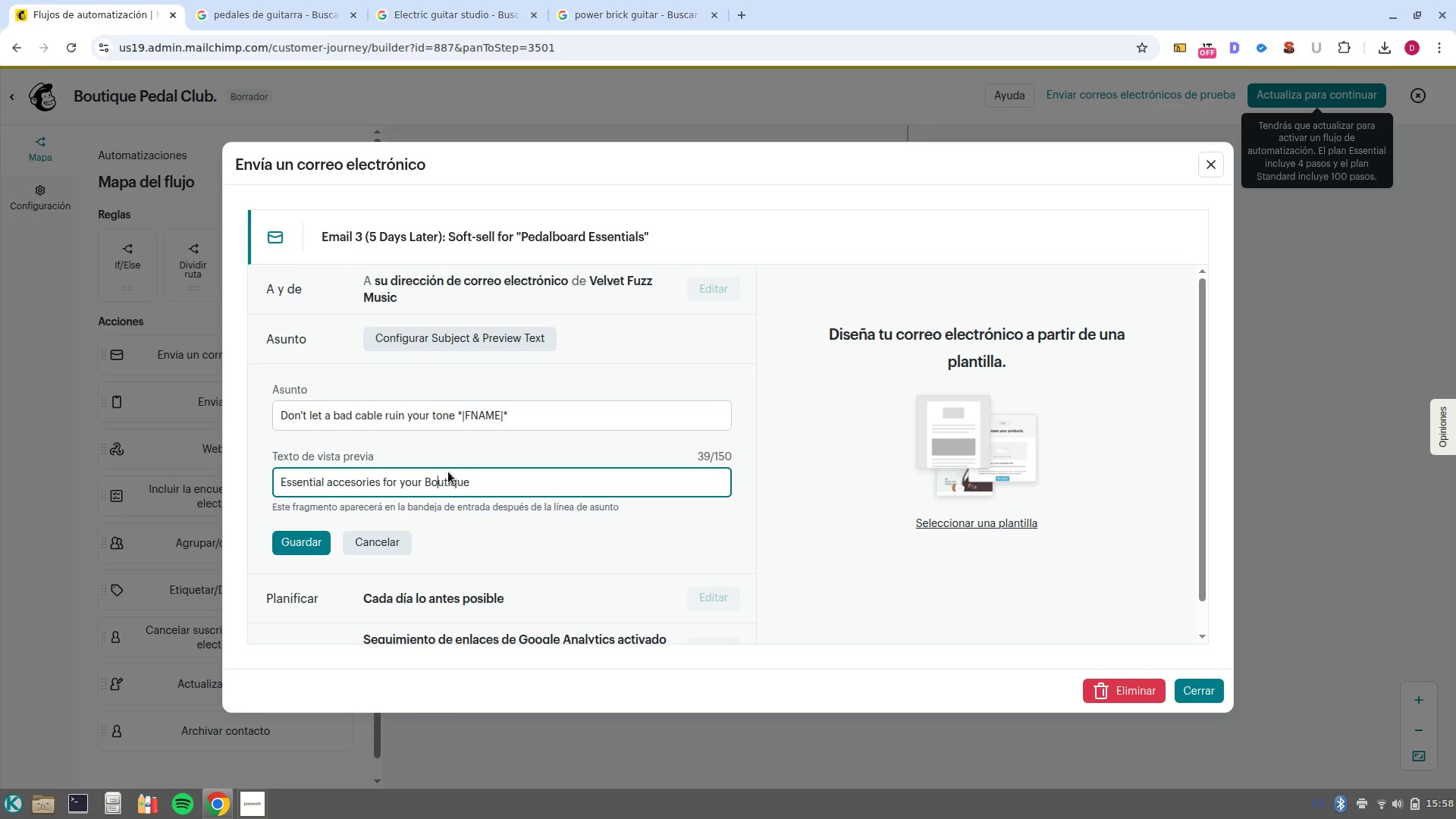 
left_click([508, 483])
 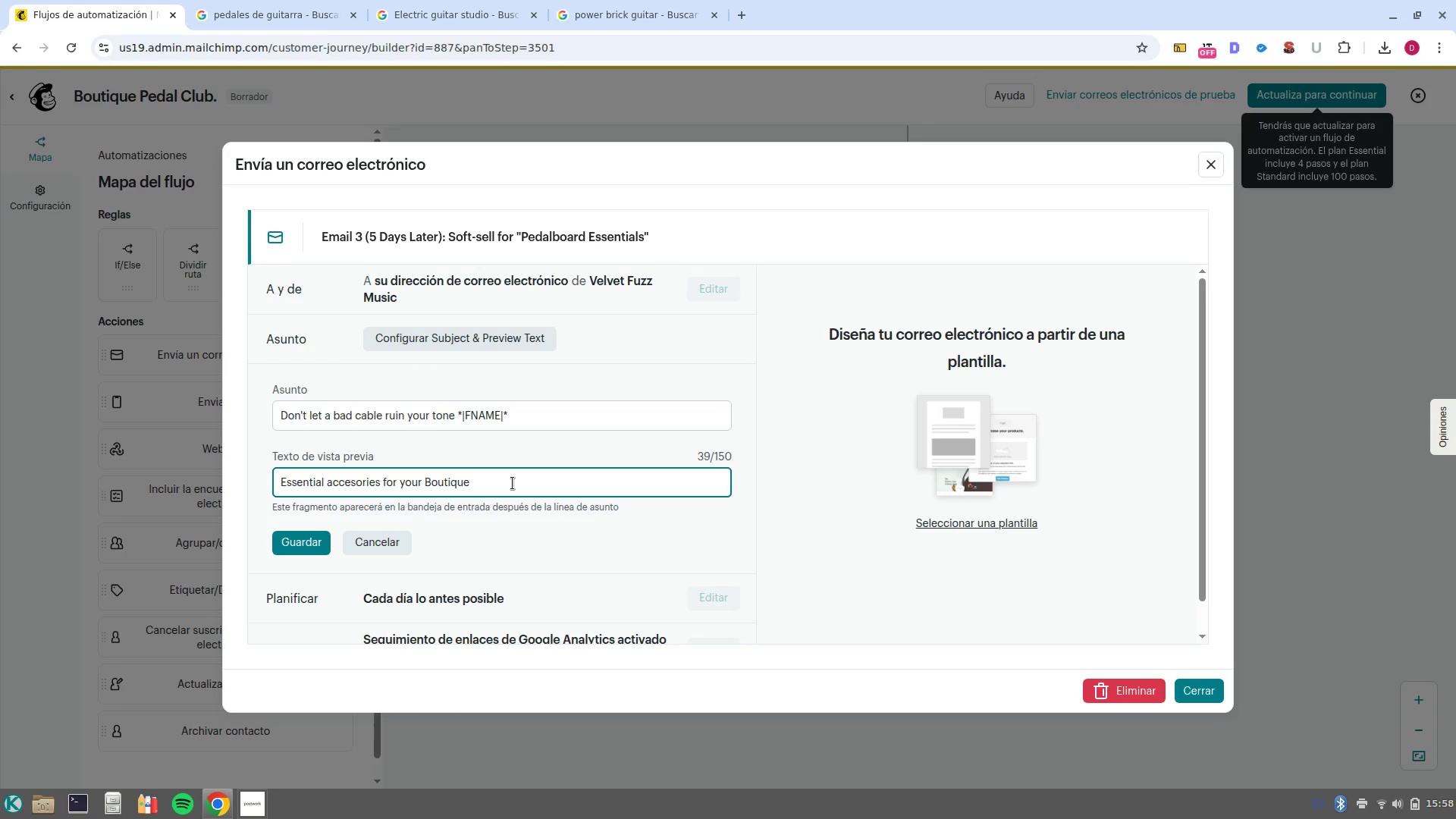 
type(collection)
 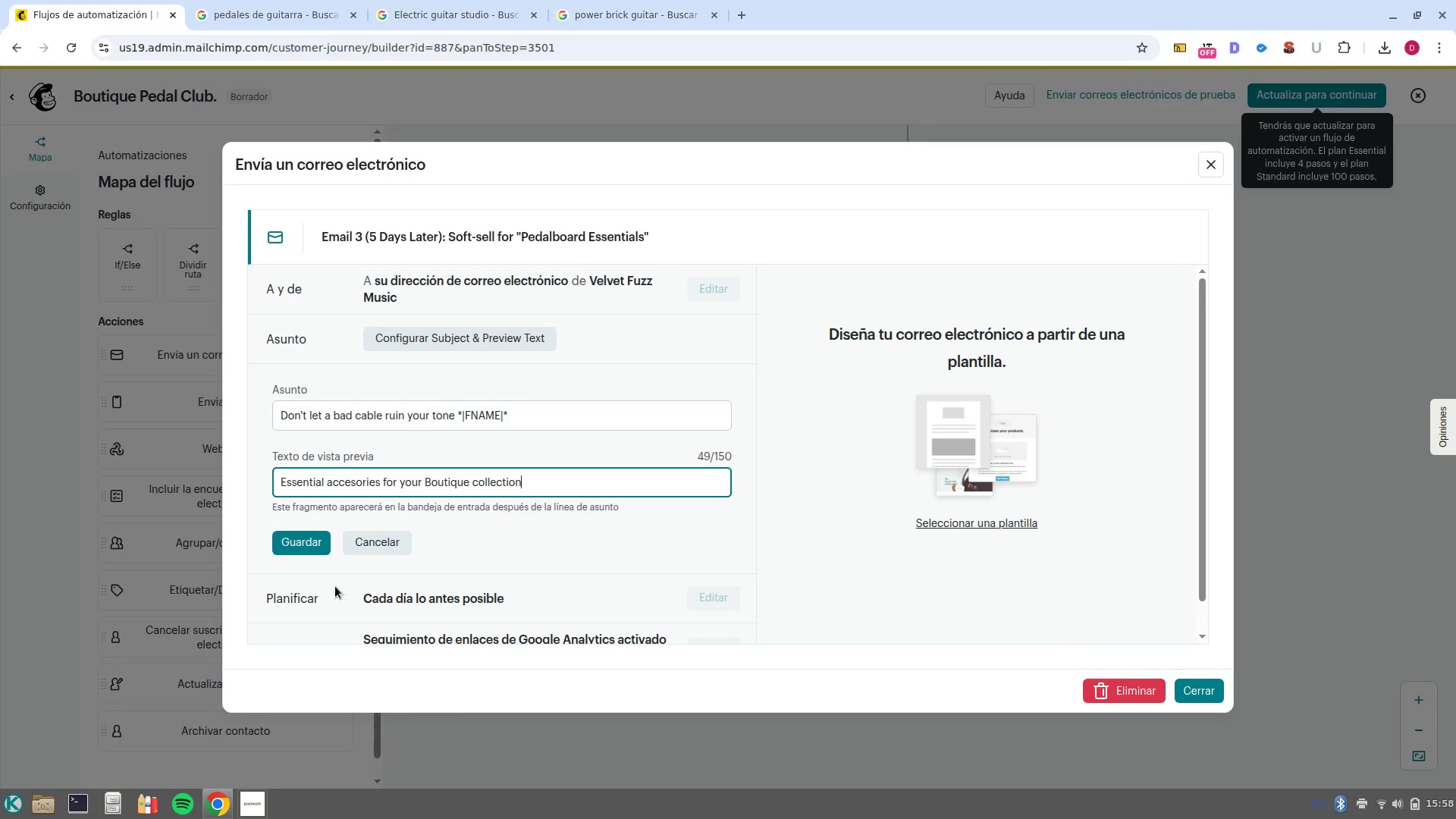 
left_click([297, 539])
 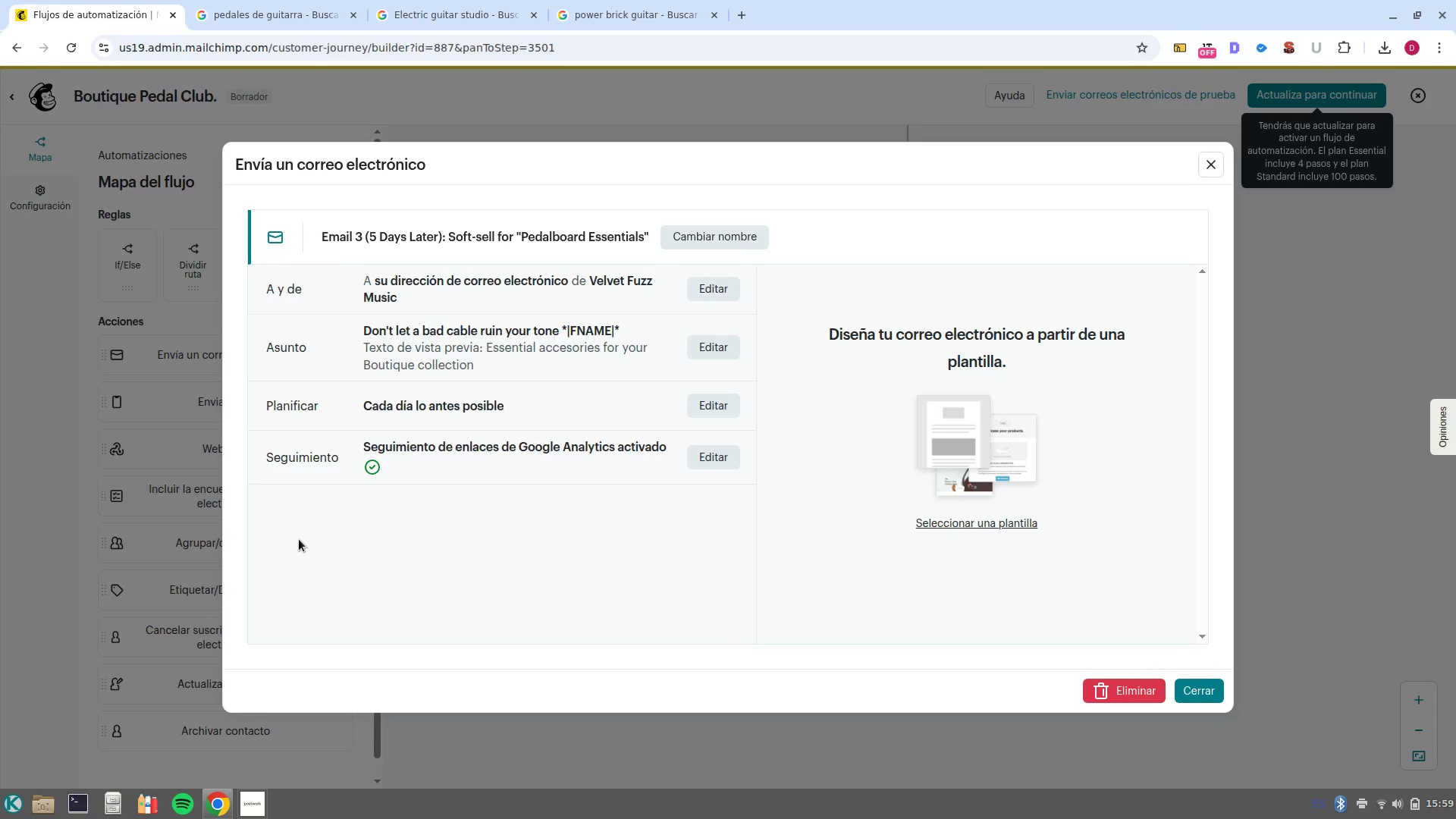 
wait(21.8)
 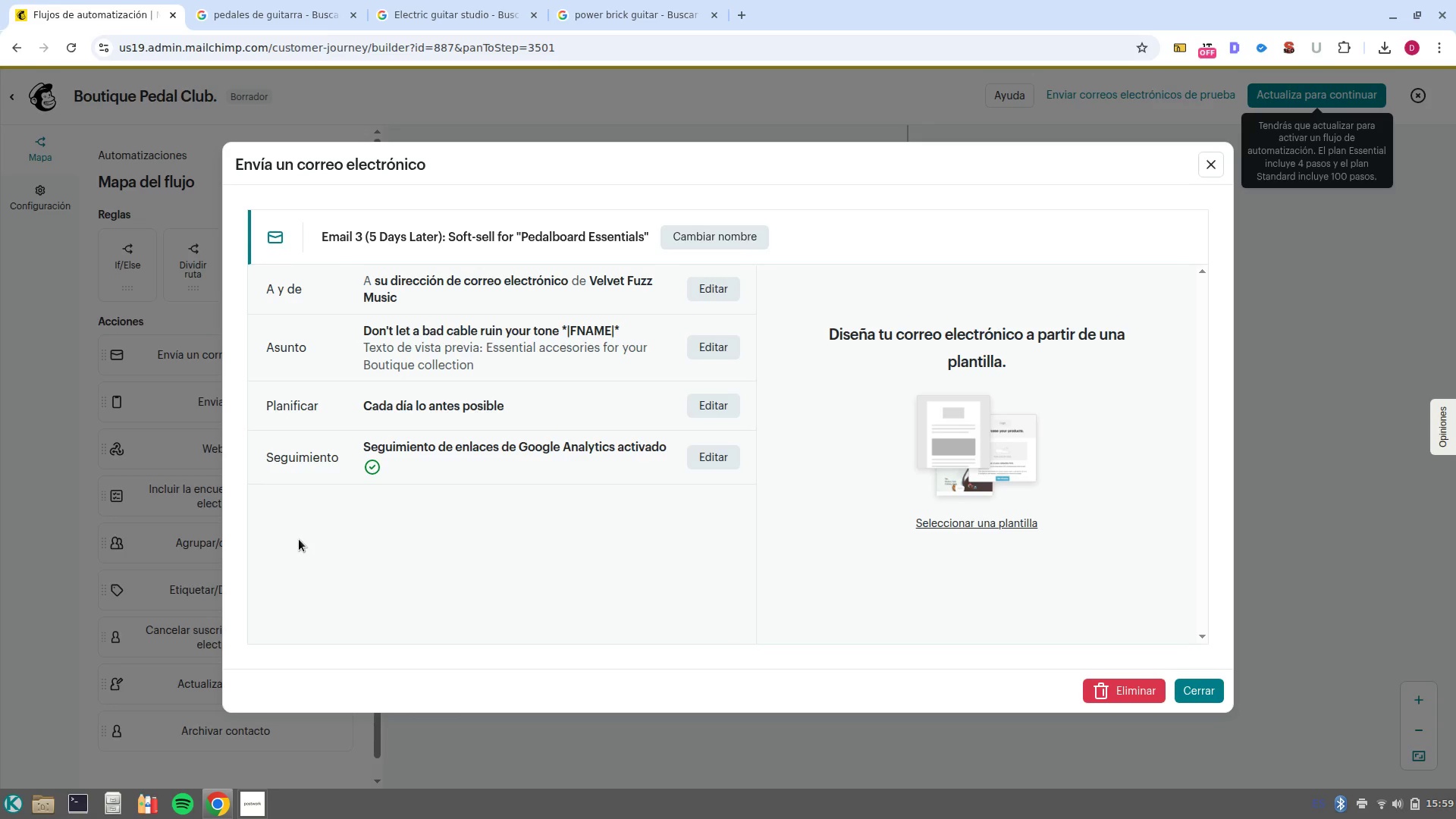 
left_click([1212, 691])
 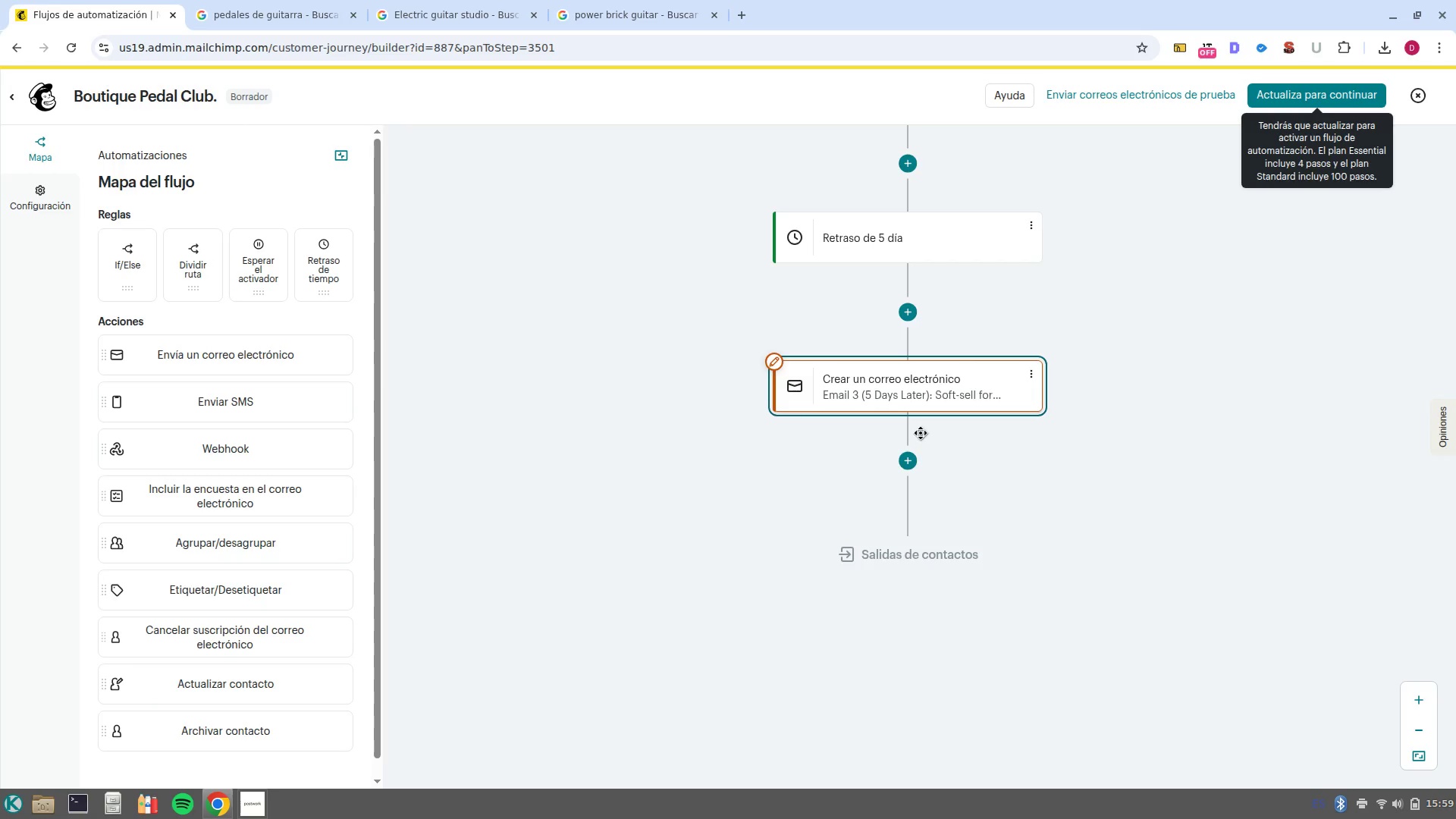 
scroll: coordinate [921, 435], scroll_direction: up, amount: 4.0
 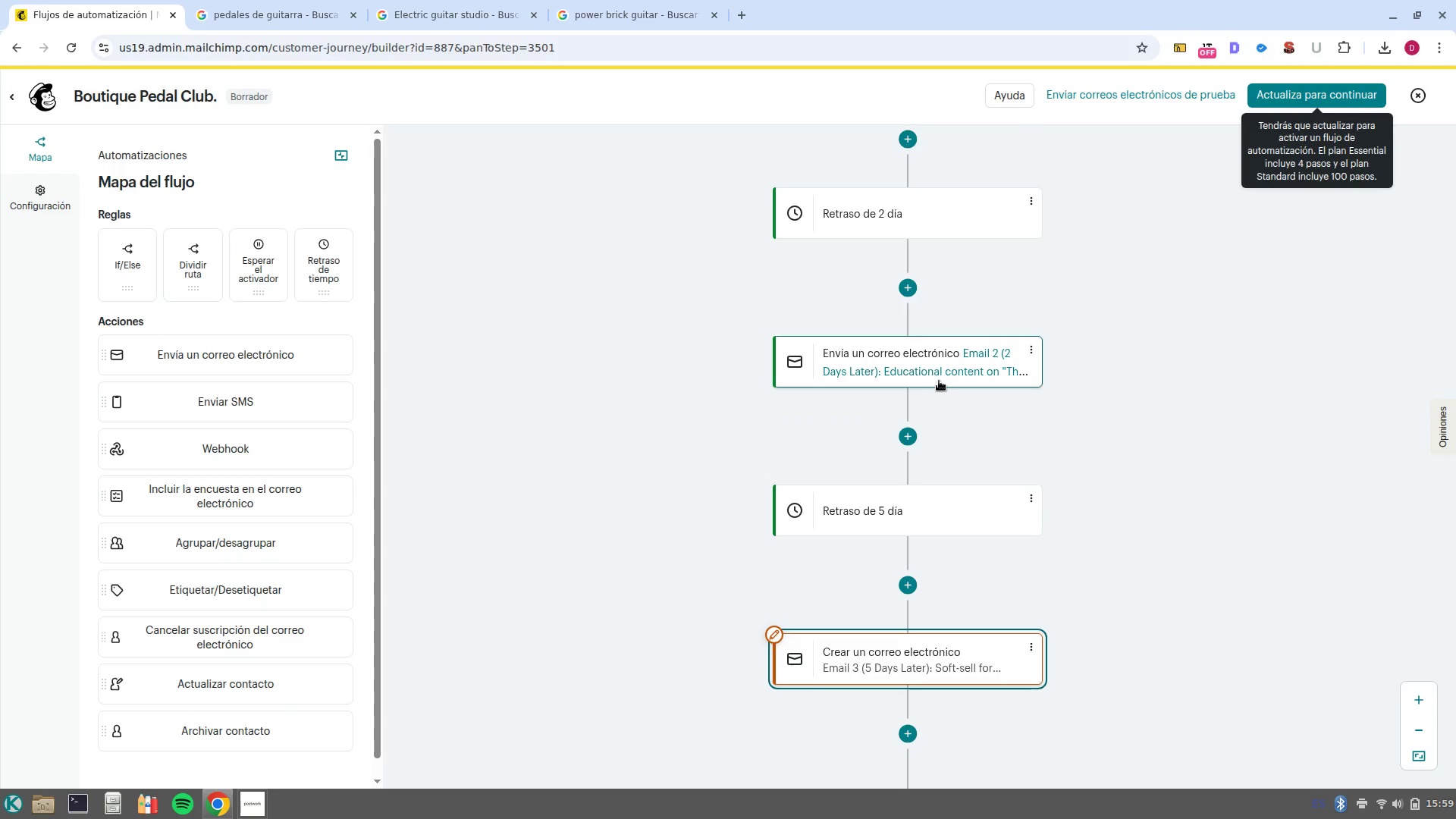 
left_click([939, 381])
 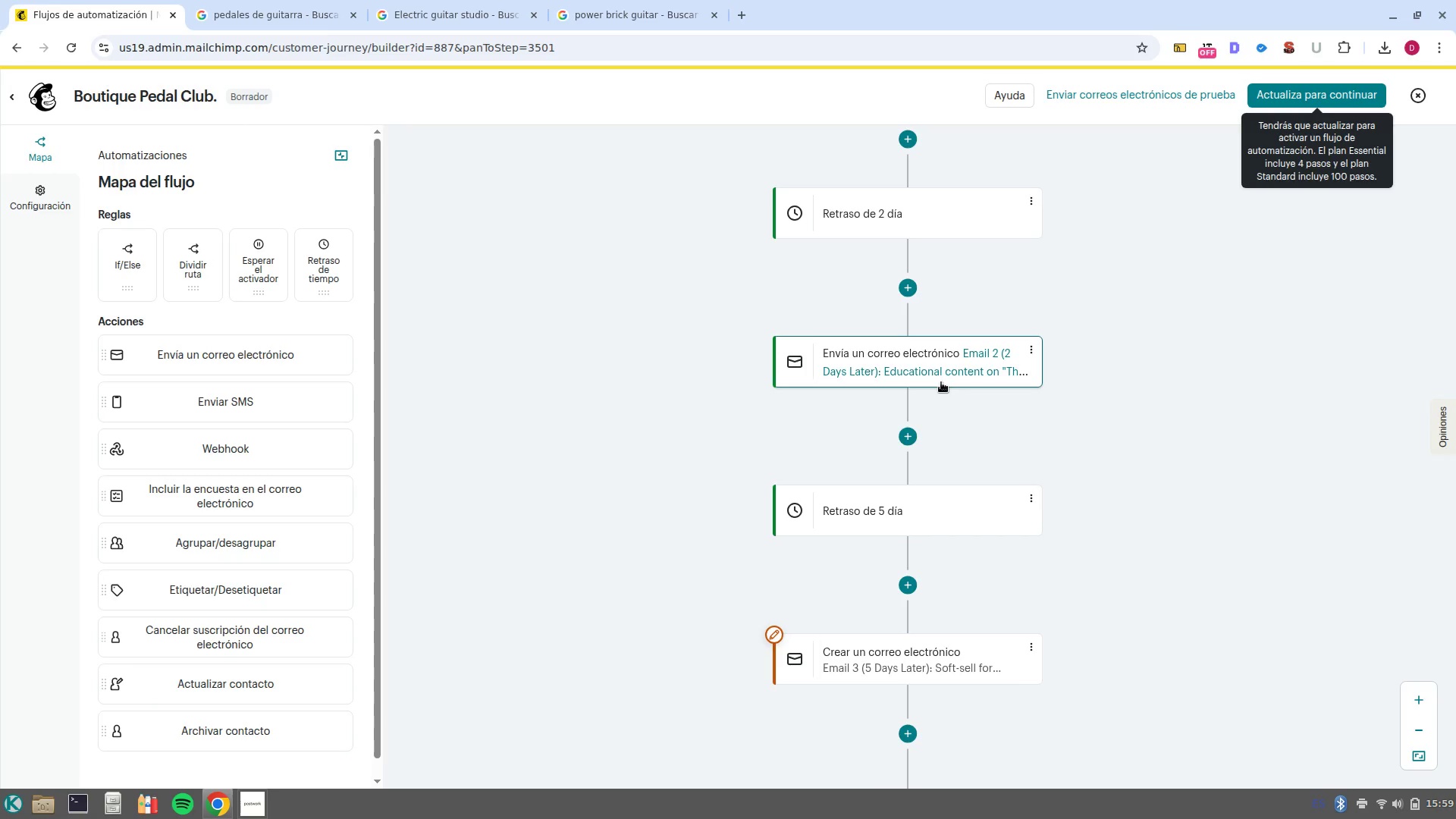 
left_click([941, 374])
 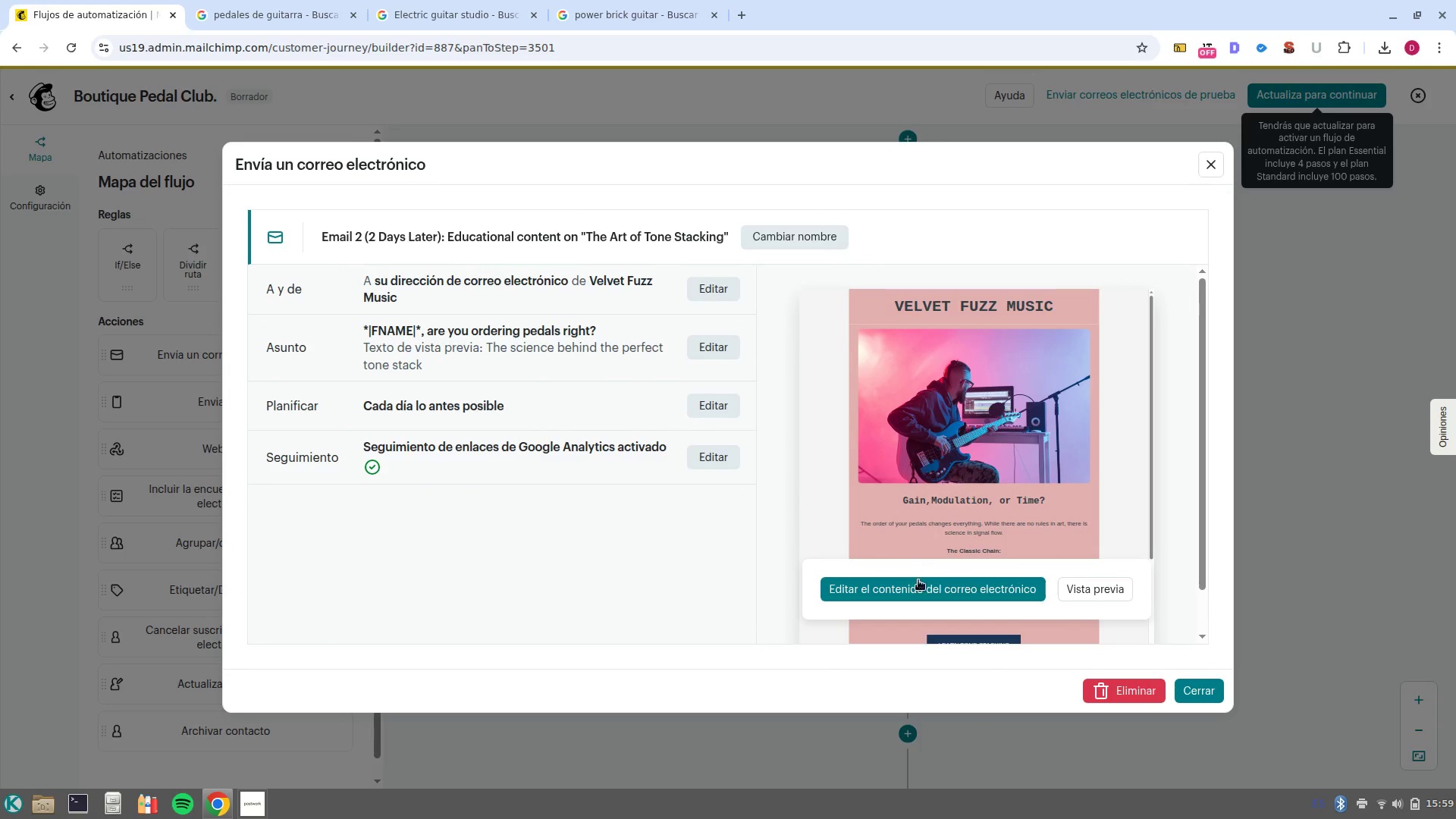 
left_click([925, 592])
 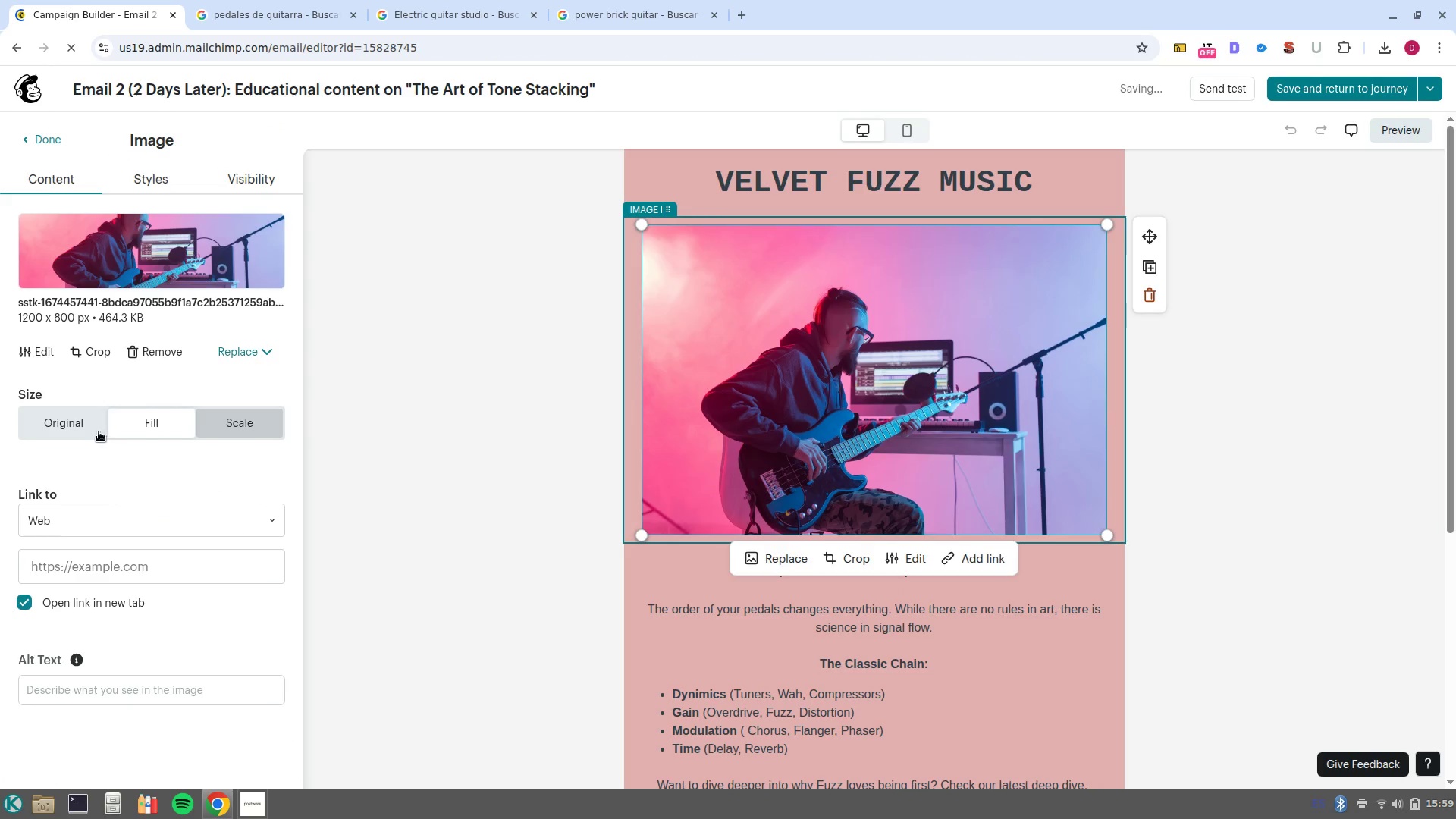 
wait(17.41)
 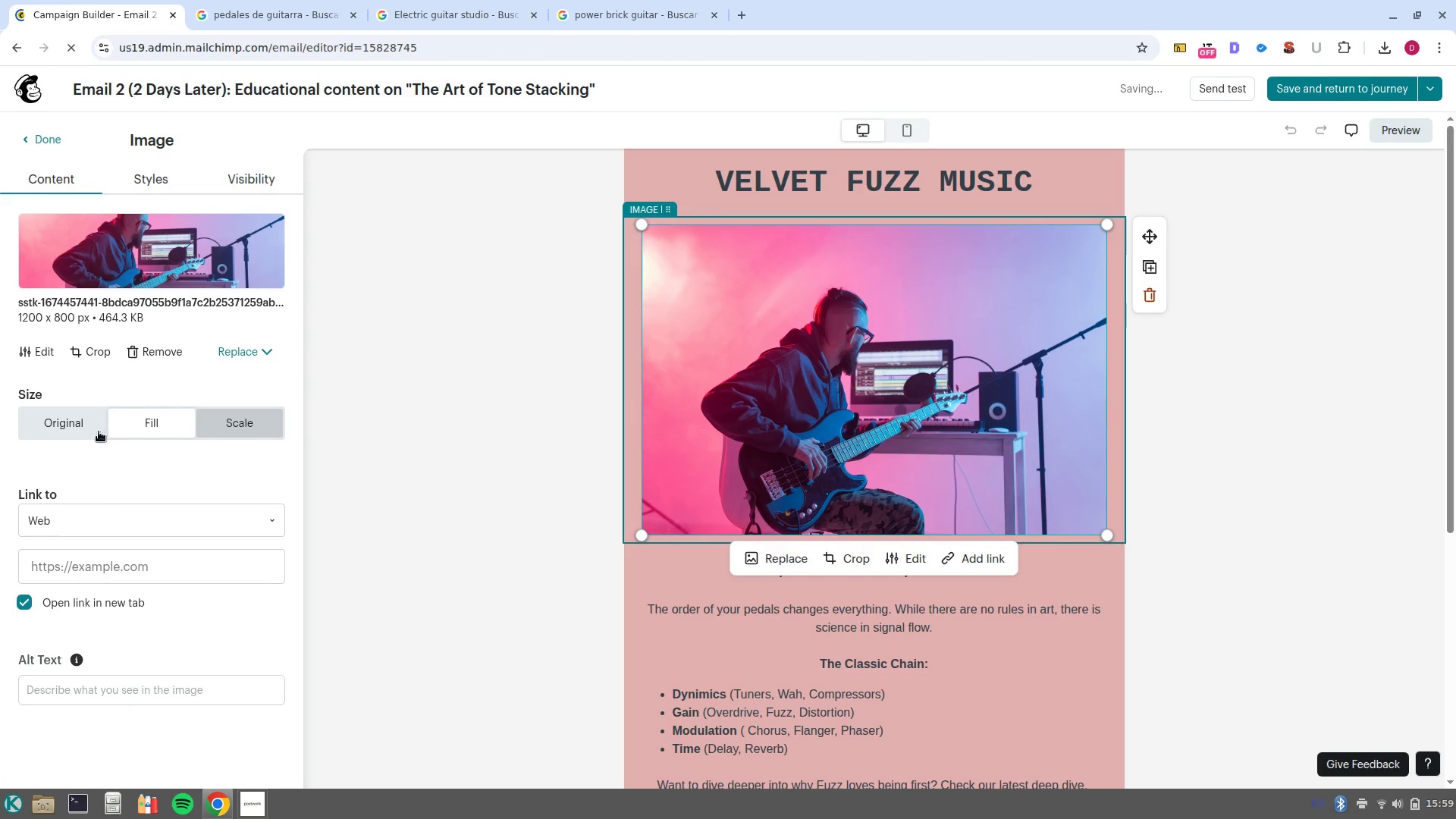 
left_click([275, 349])
 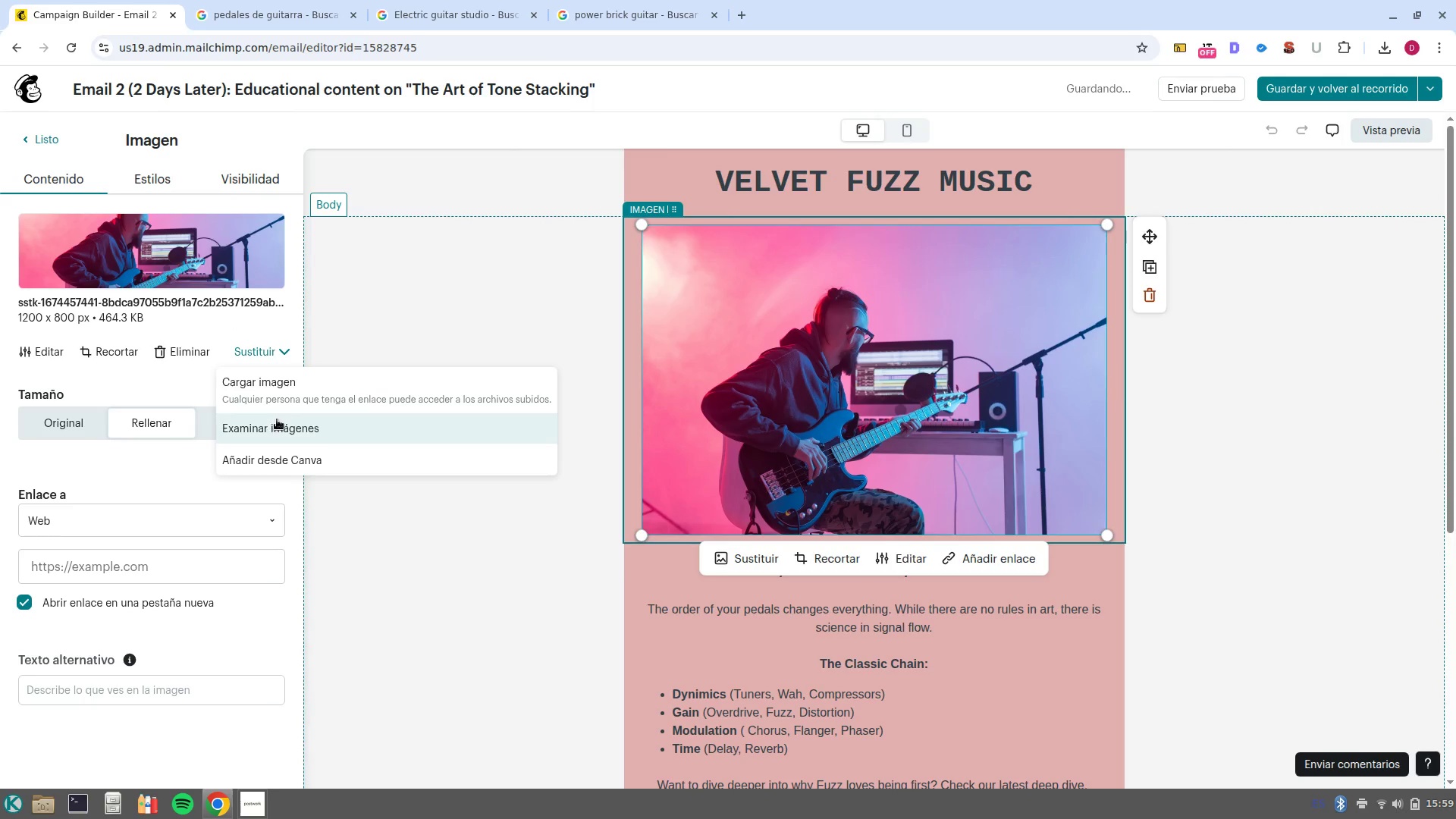 
left_click([277, 422])
 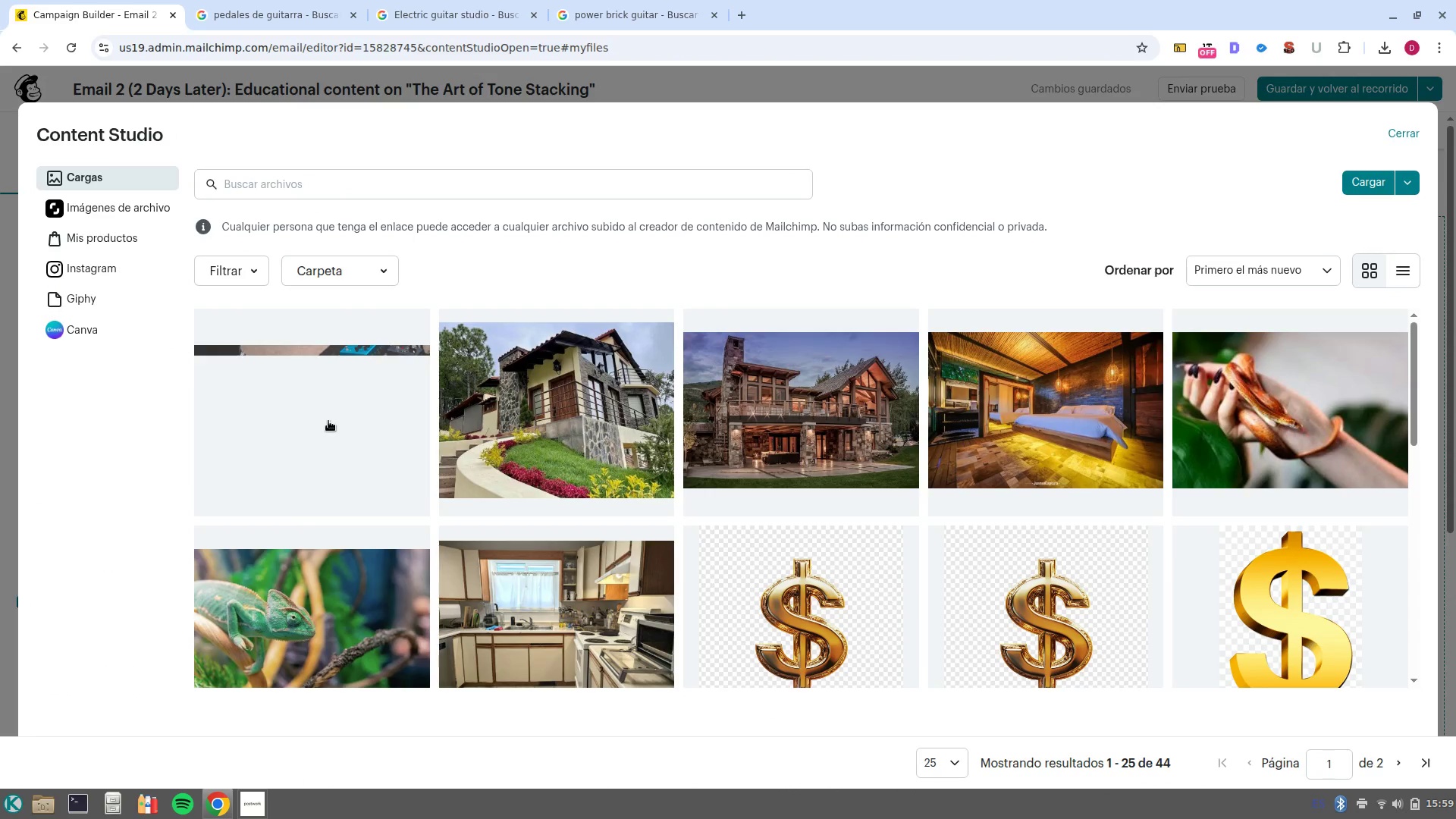 
left_click([334, 417])
 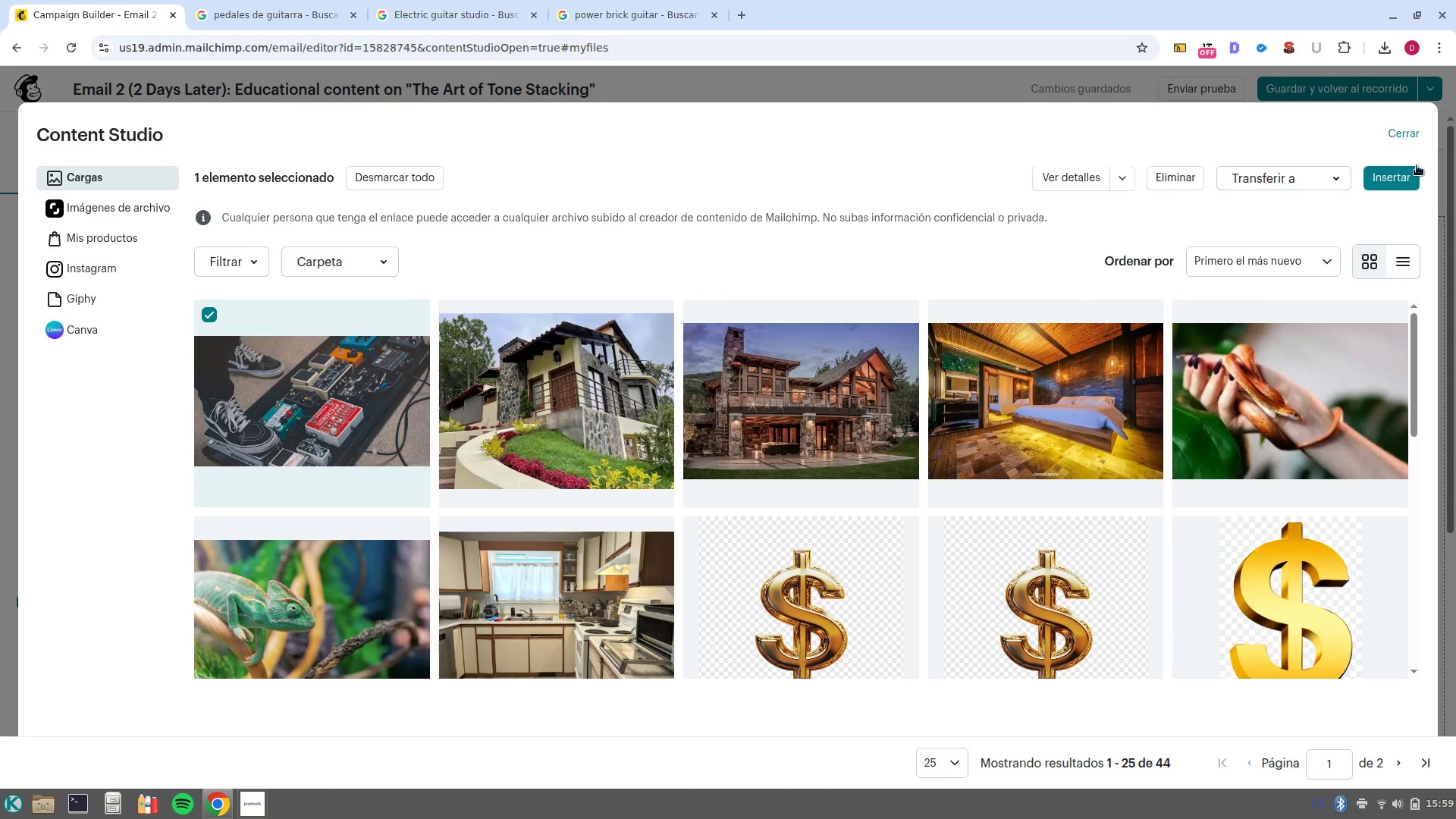 
left_click([1404, 194])
 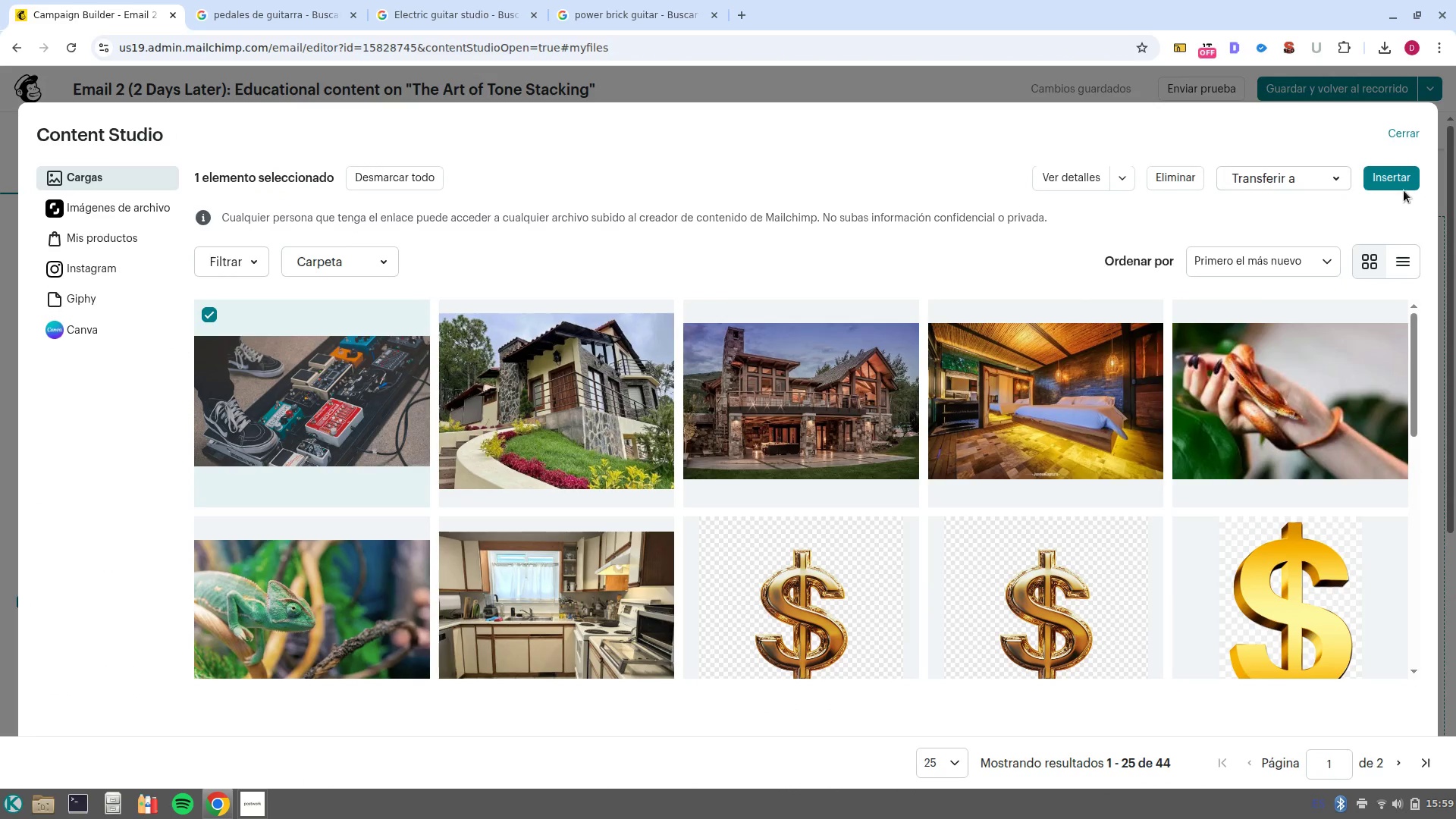 
left_click([1404, 190])
 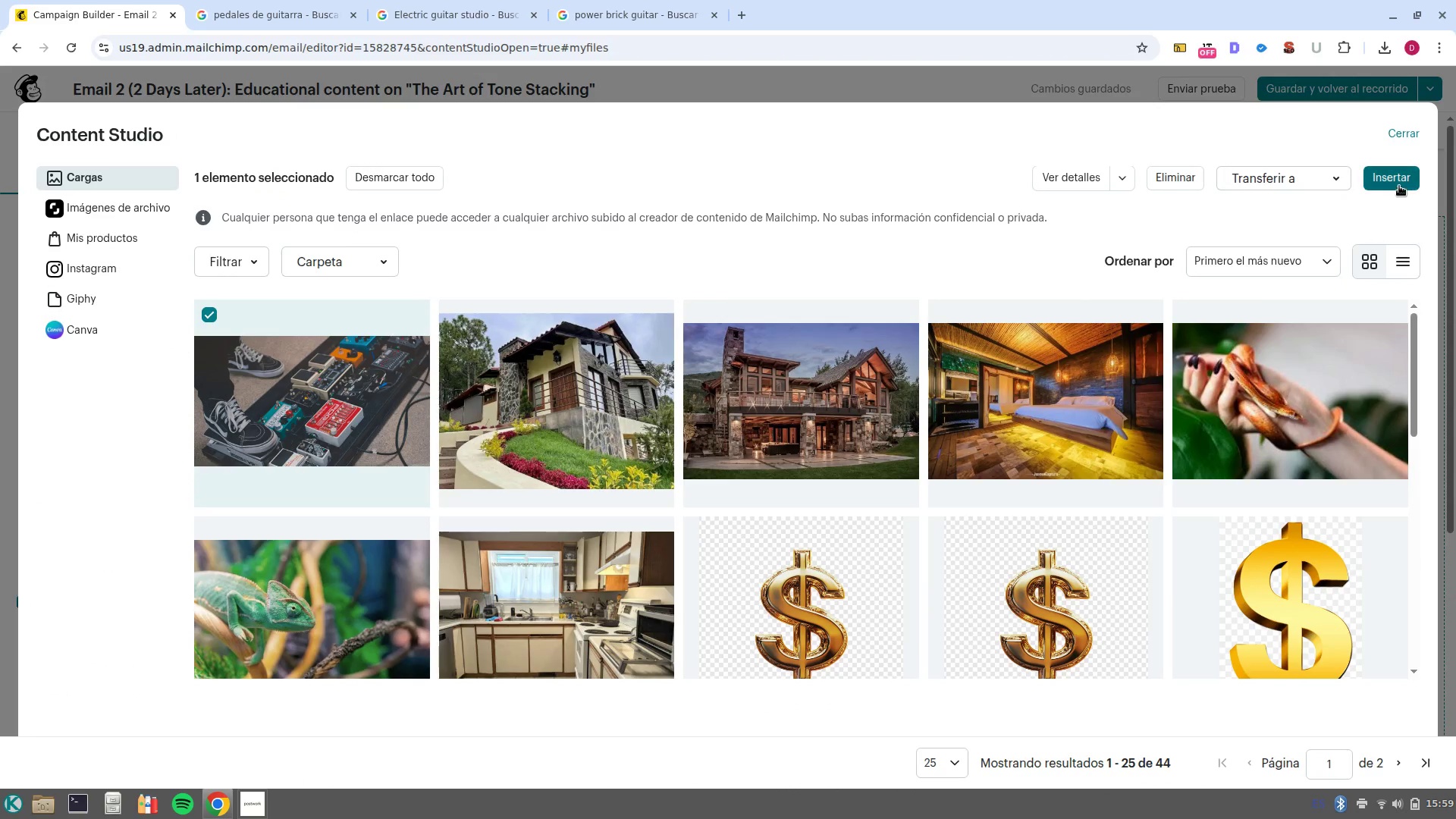 
left_click([1399, 186])
 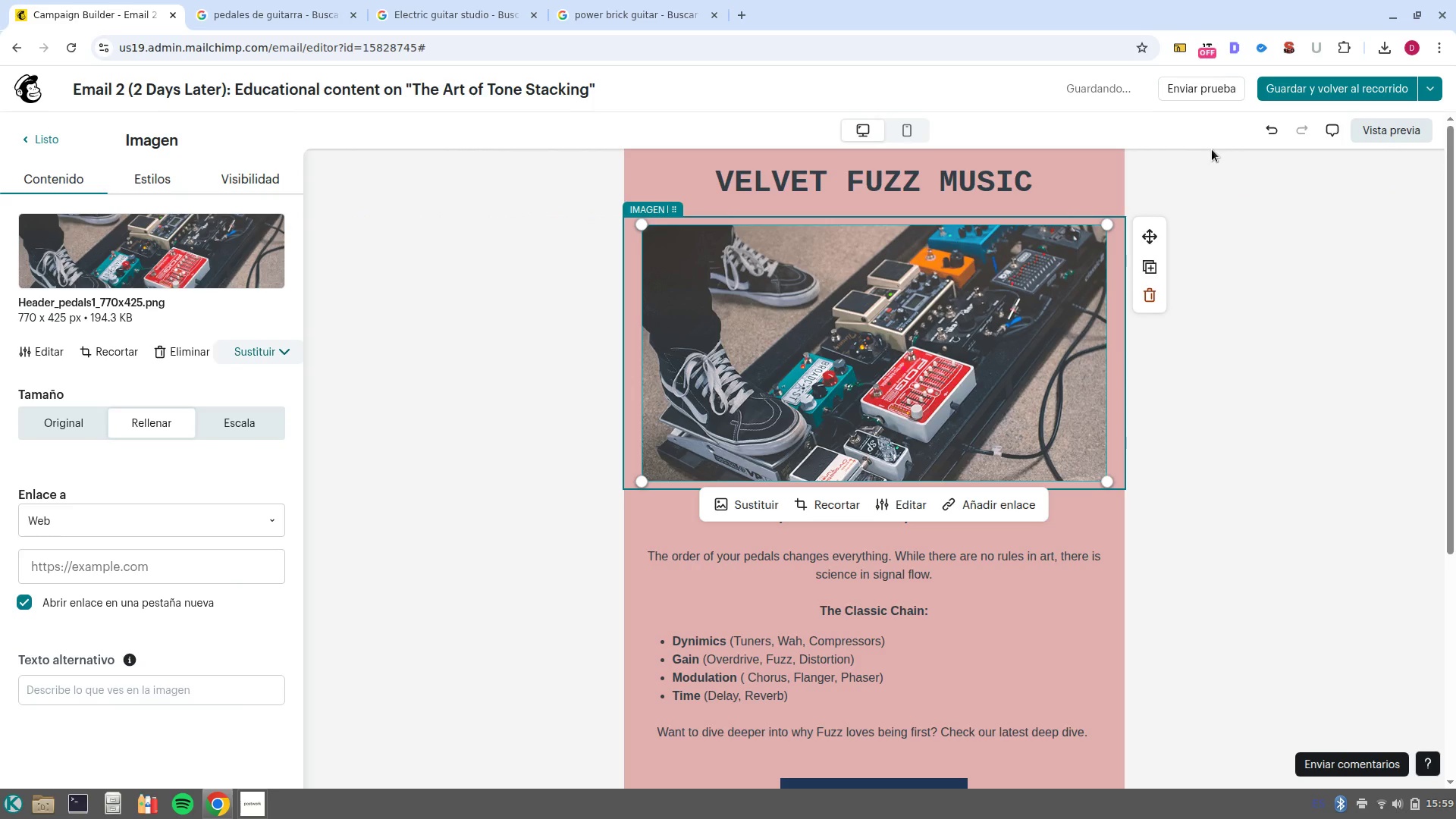 
left_click([1296, 78])
 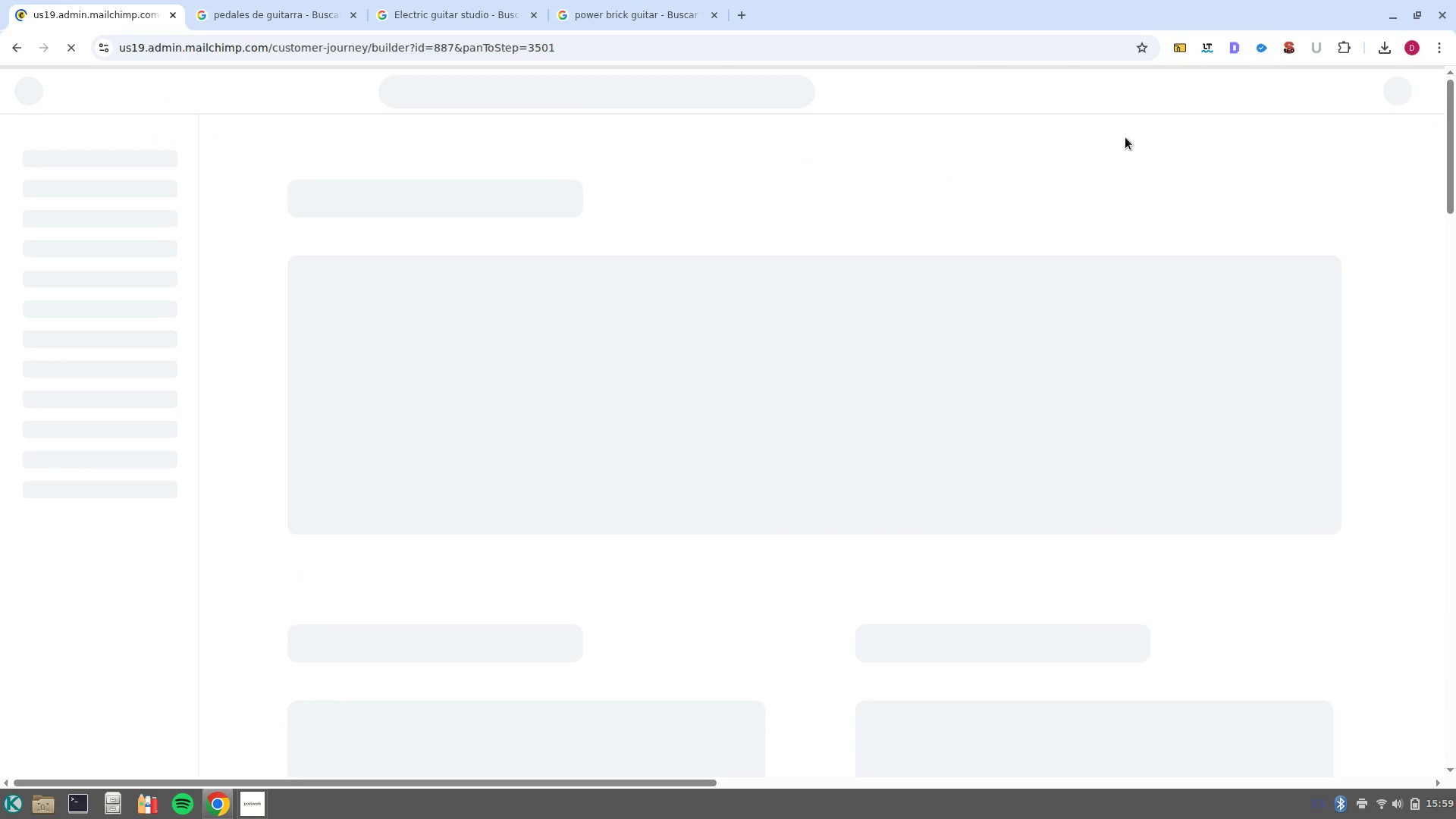 
wait(7.48)
 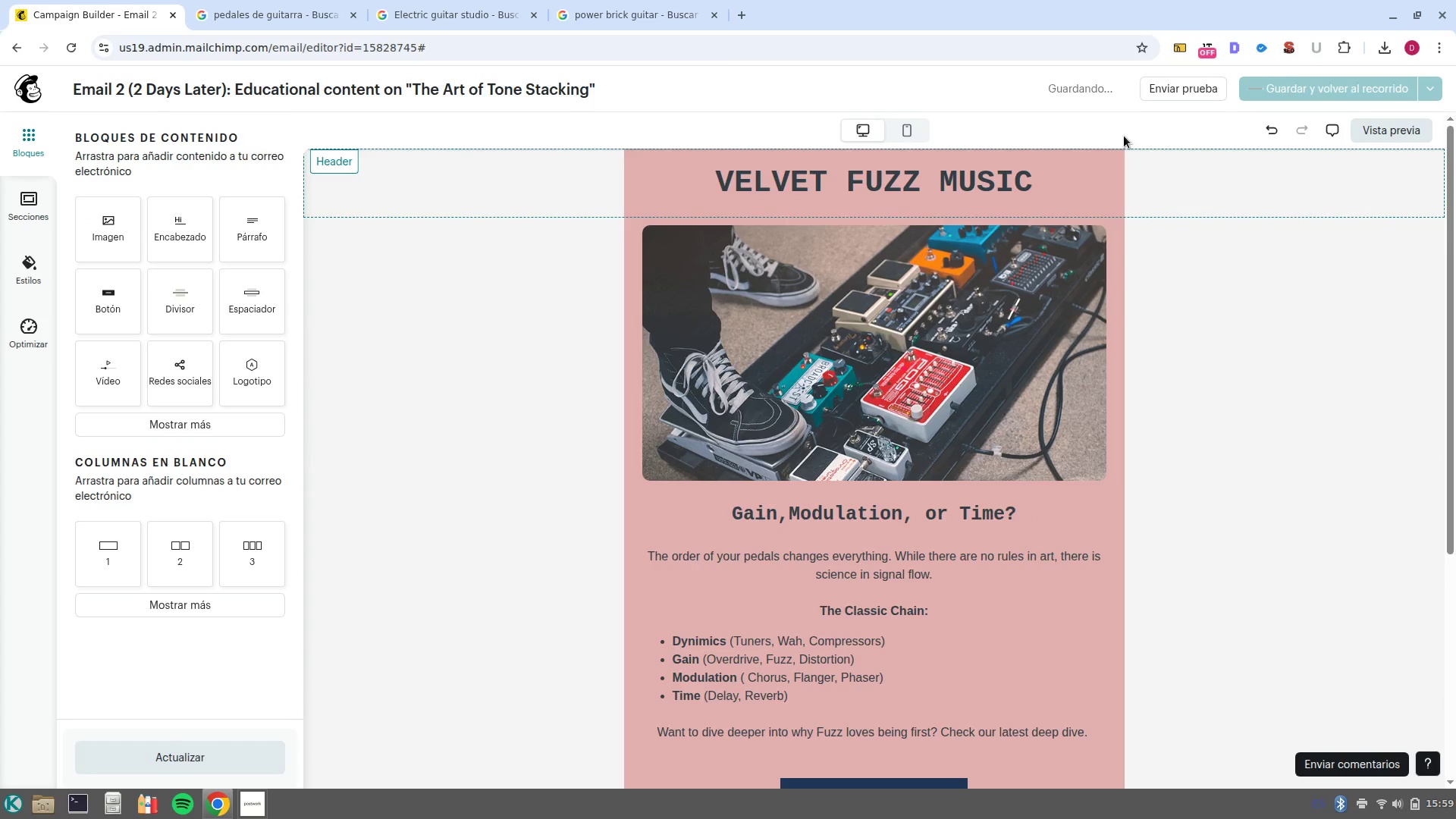 
mouse_move([895, 350])
 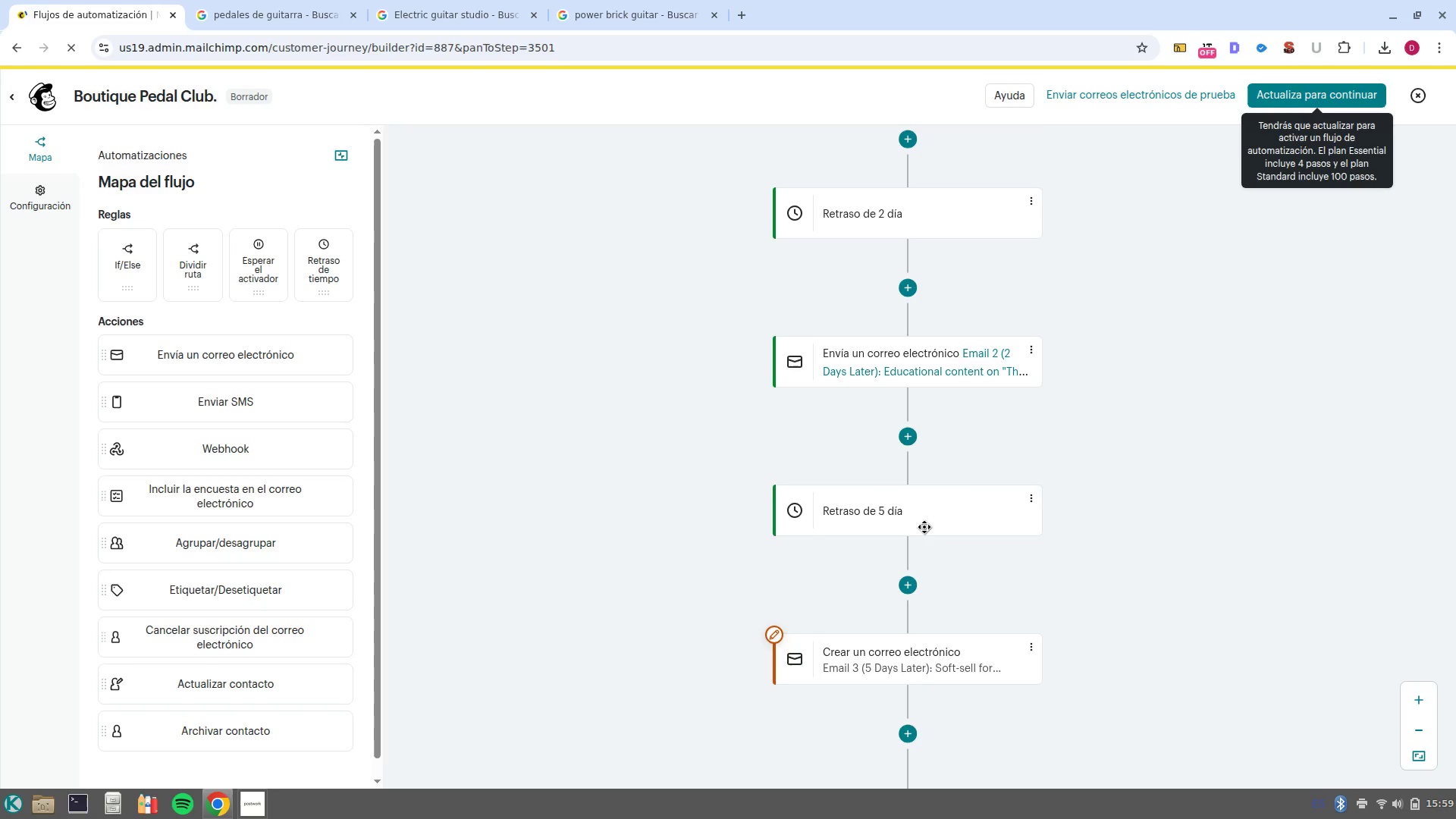 
scroll: coordinate [924, 529], scroll_direction: down, amount: 1.0
 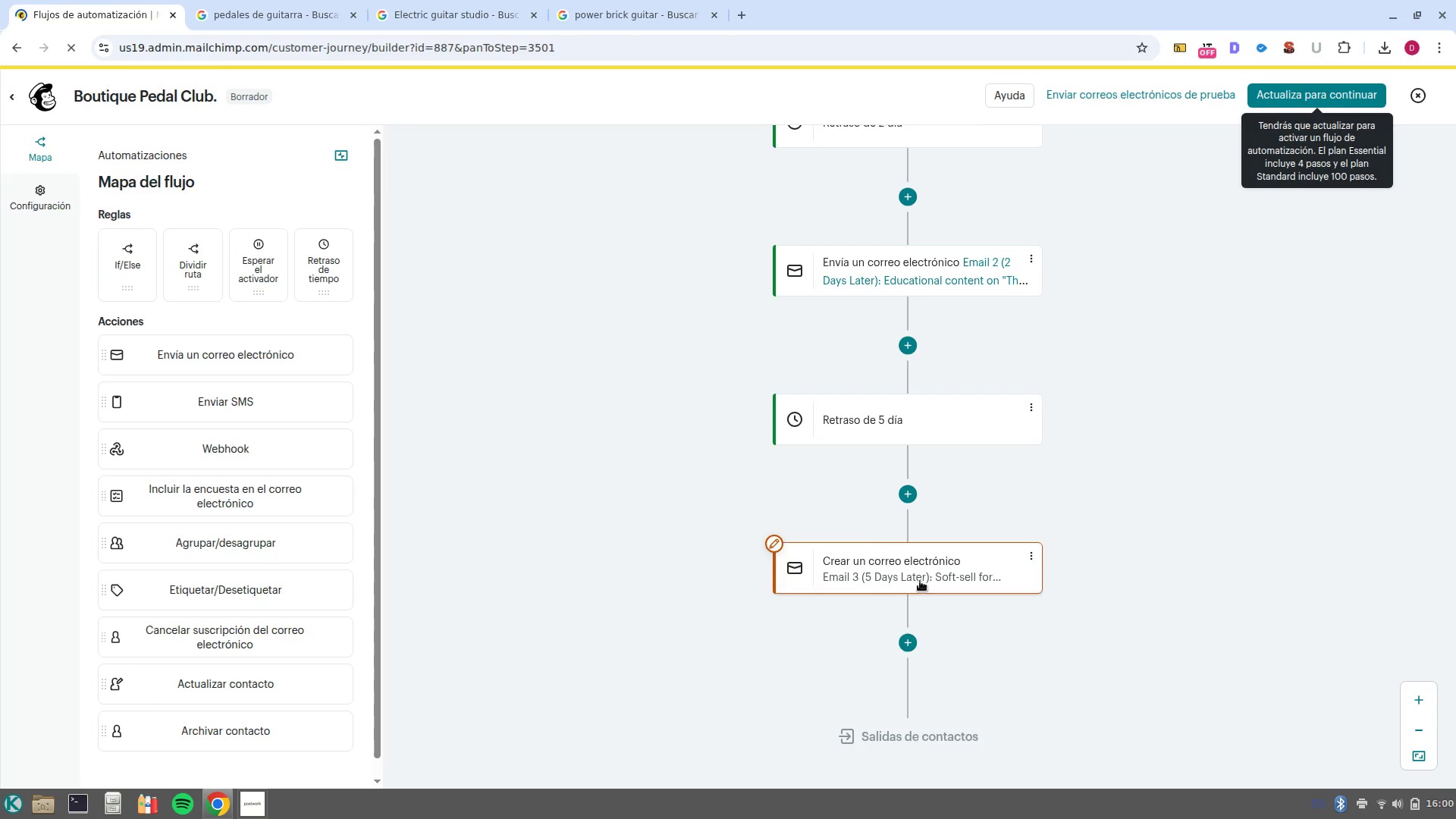 
left_click([920, 581])
 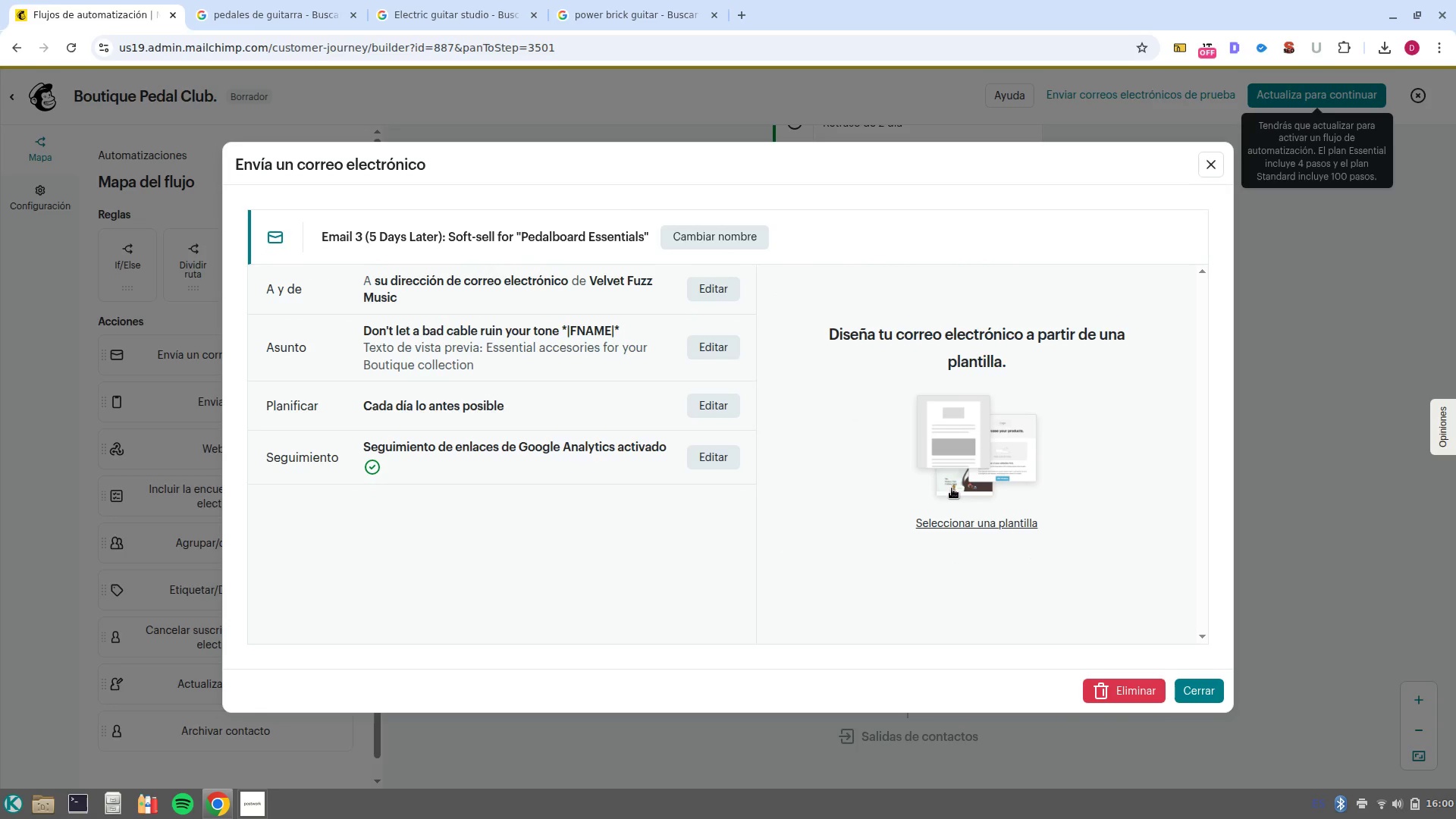 
wait(7.1)
 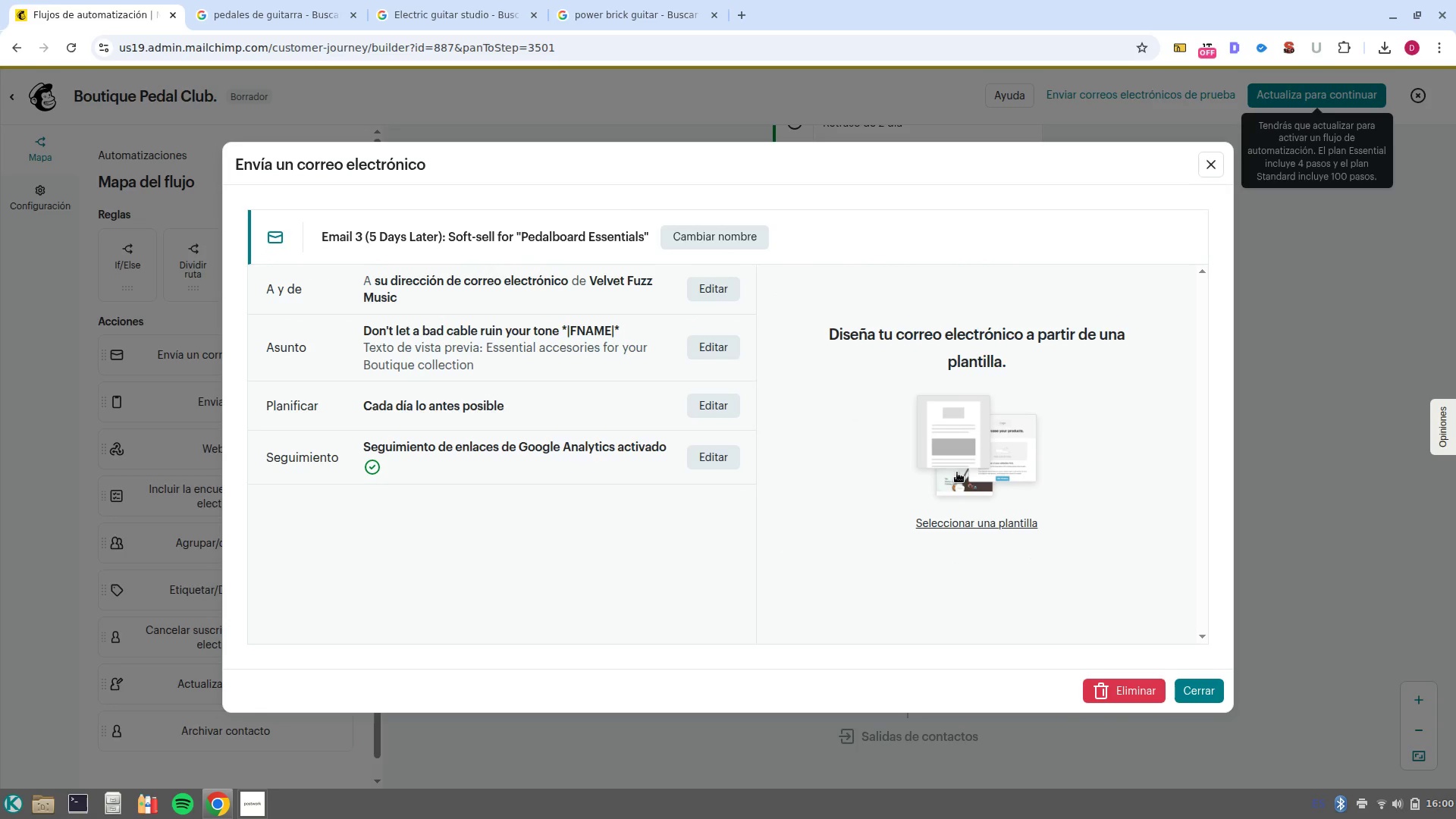 
left_click([937, 529])
 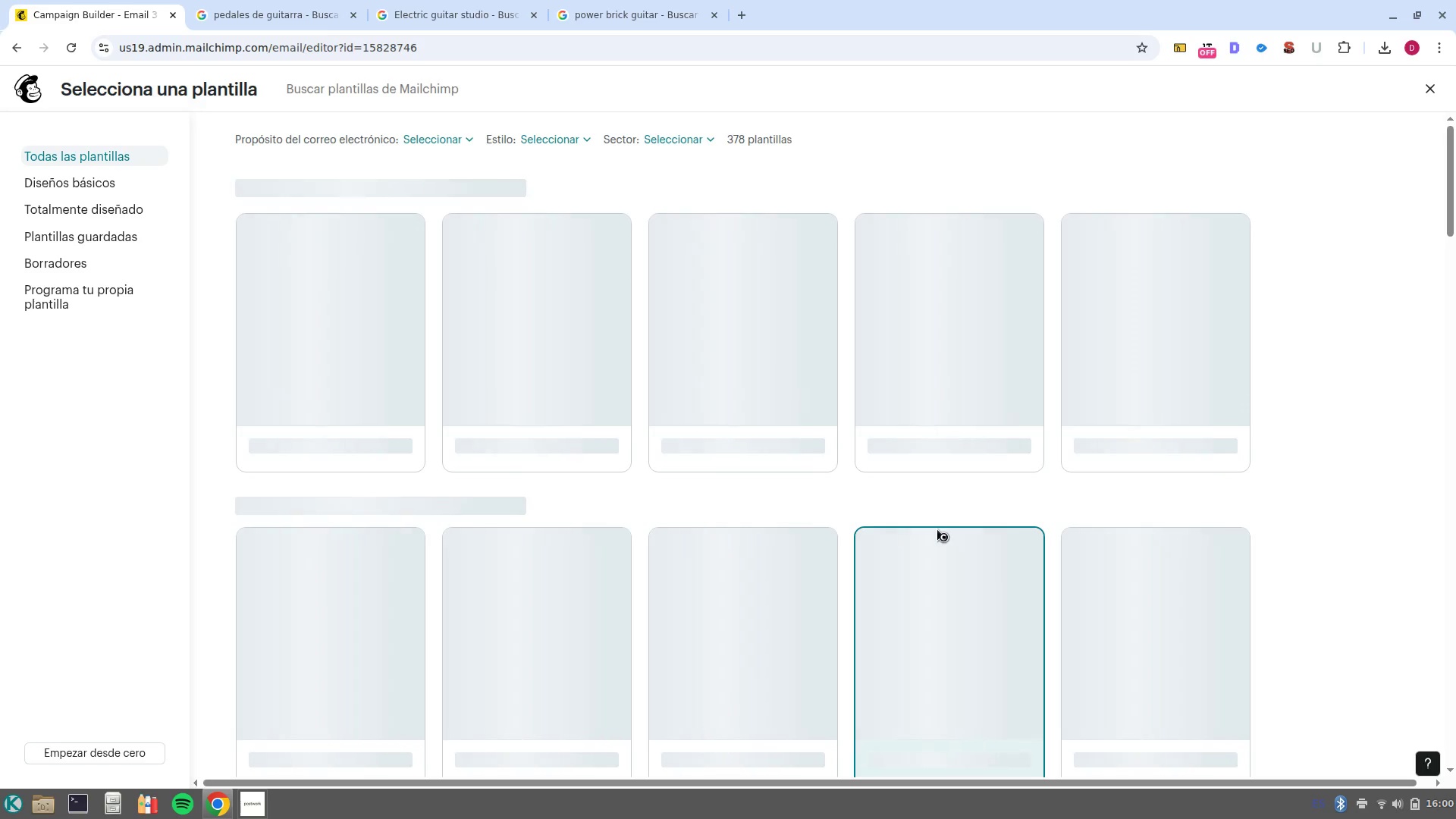 
wait(10.15)
 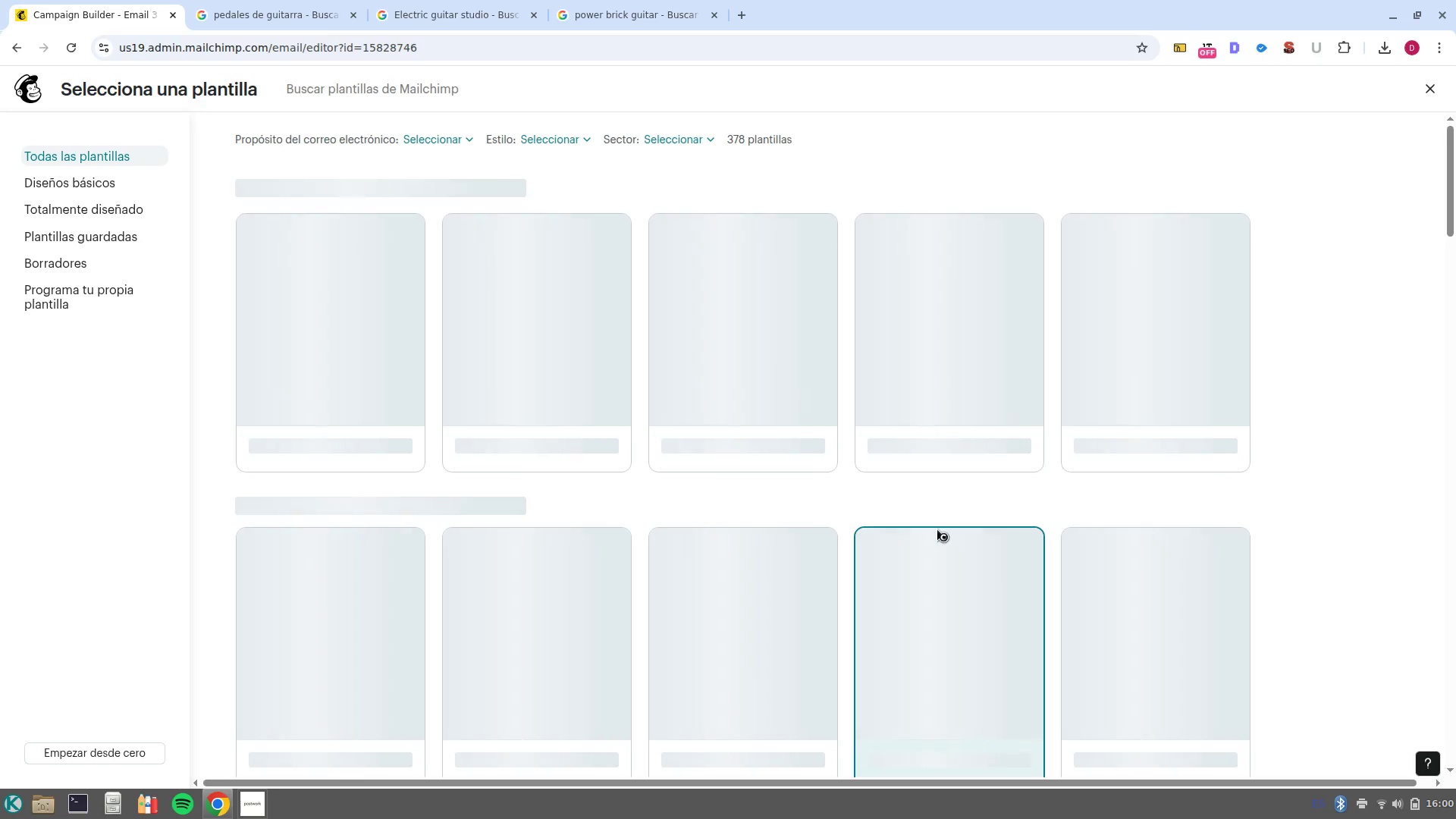 
left_click([331, 337])
 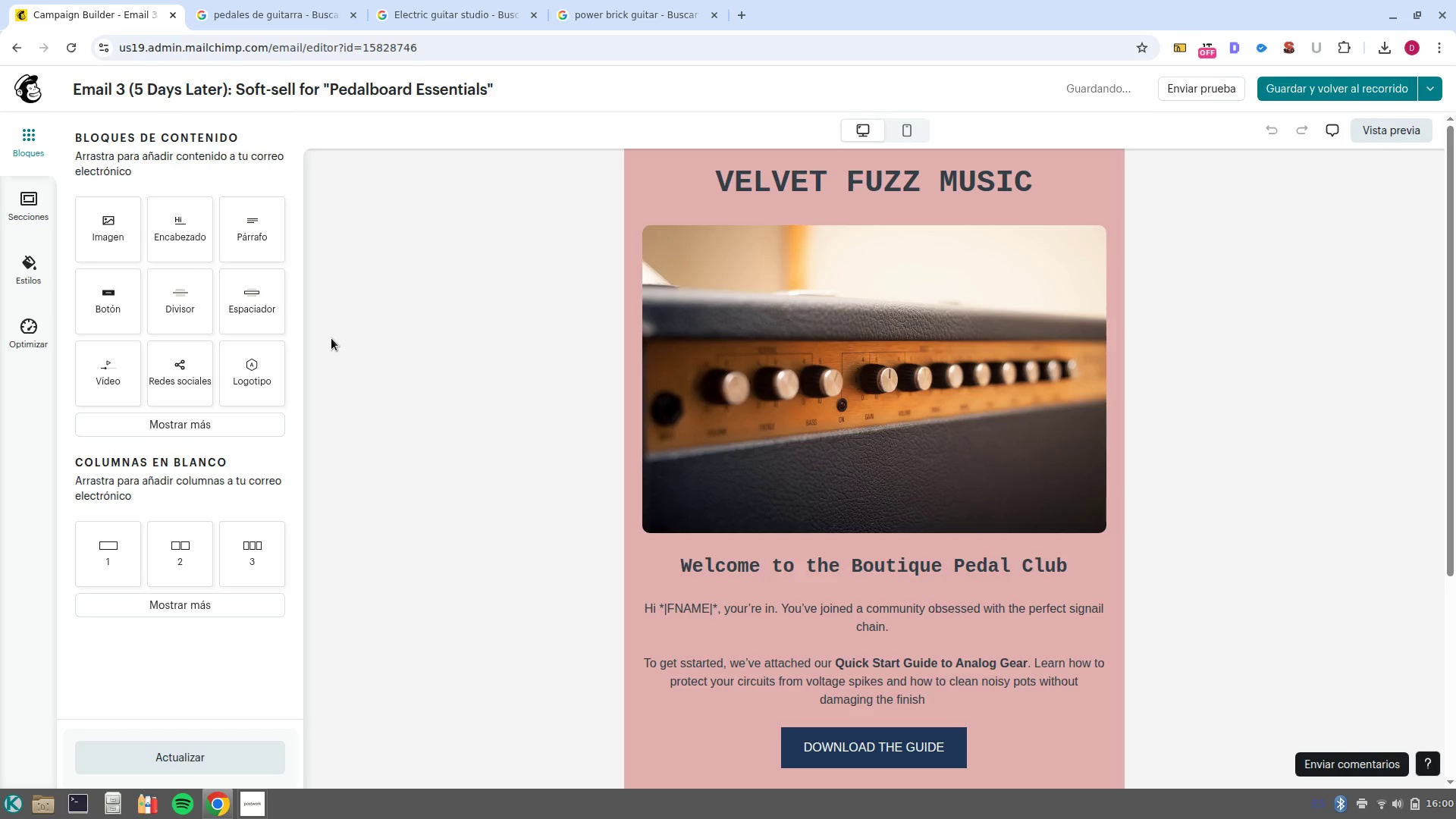 
wait(10.14)
 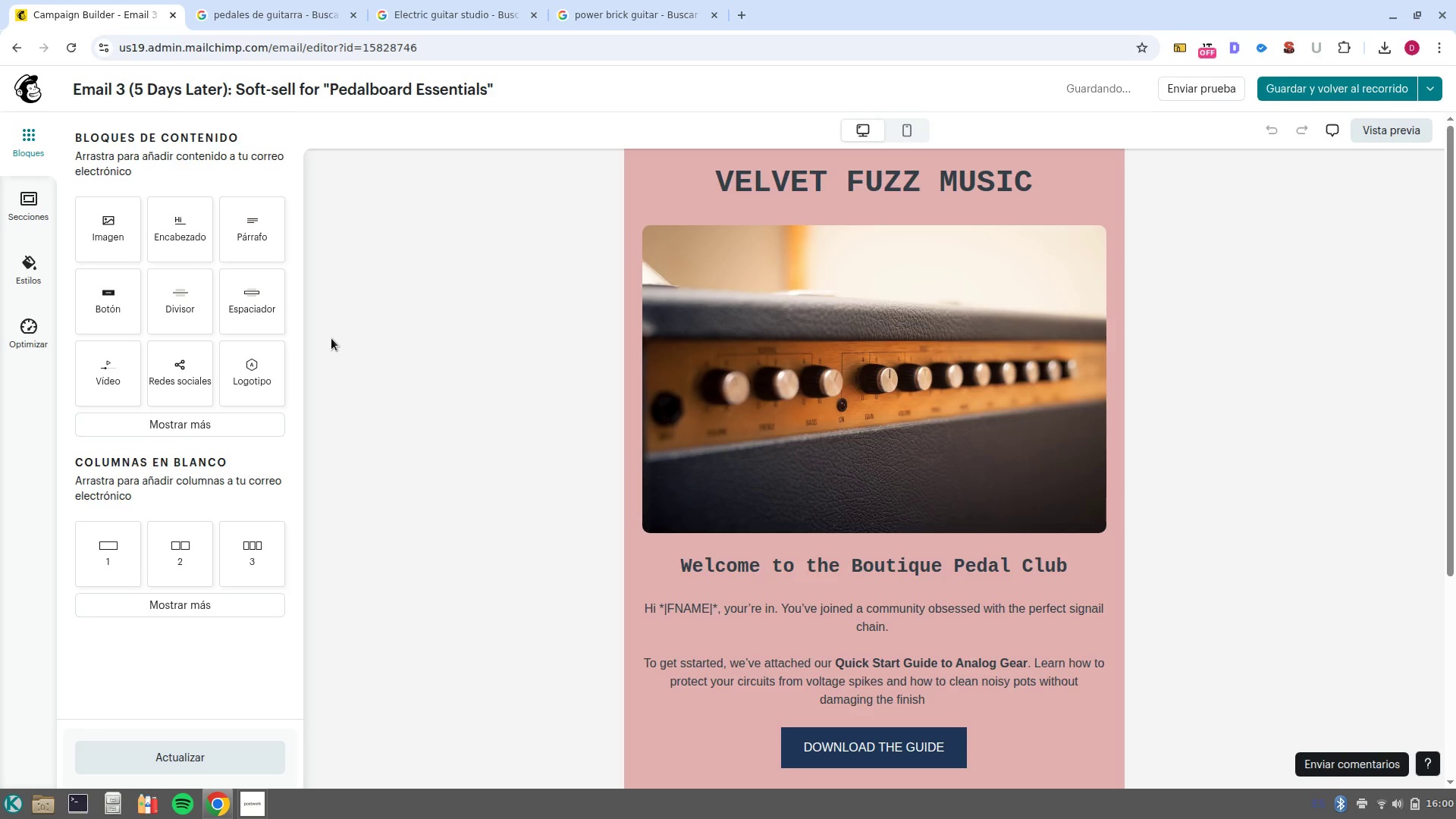 
left_click([767, 439])
 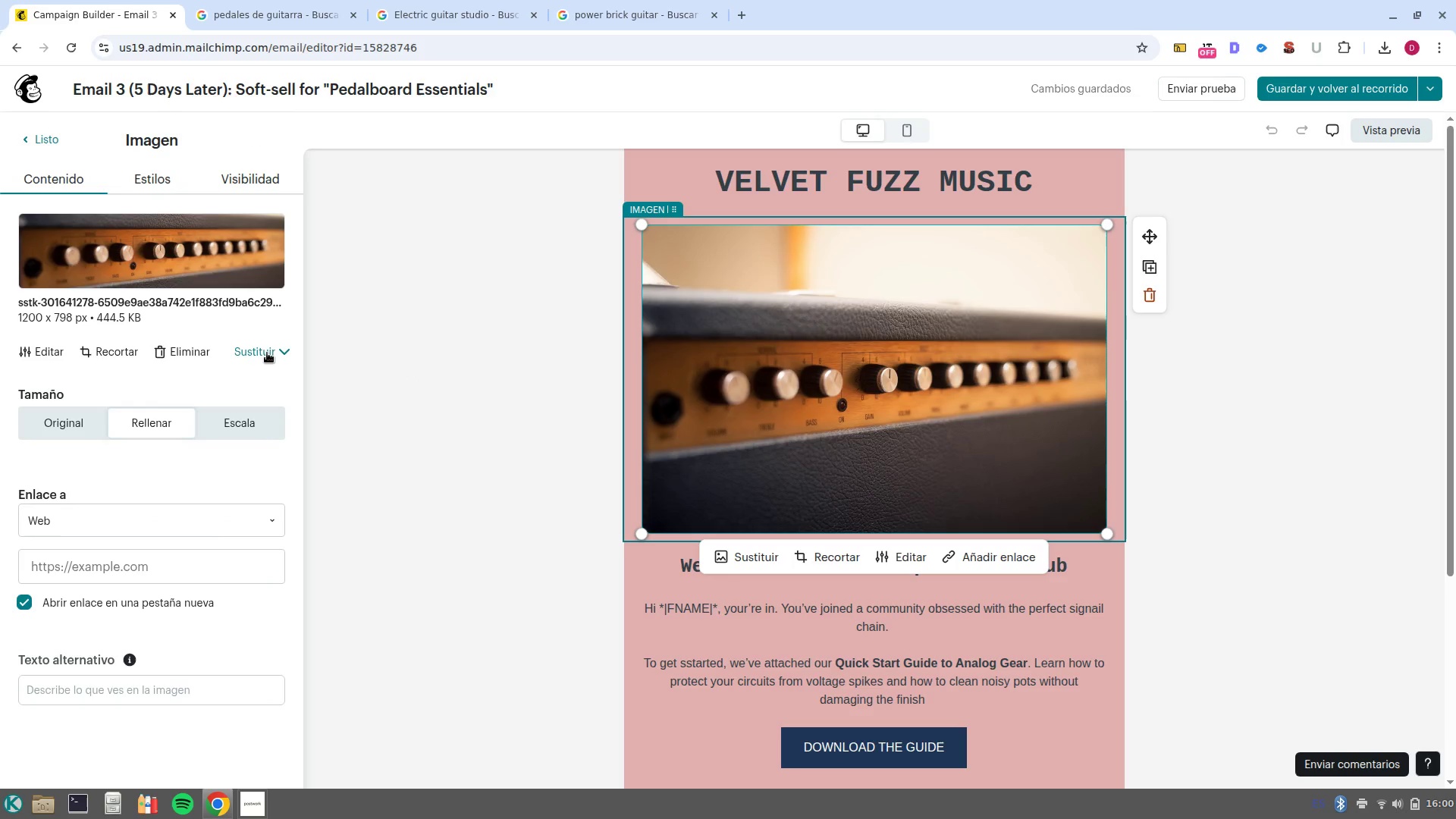 
left_click([267, 354])
 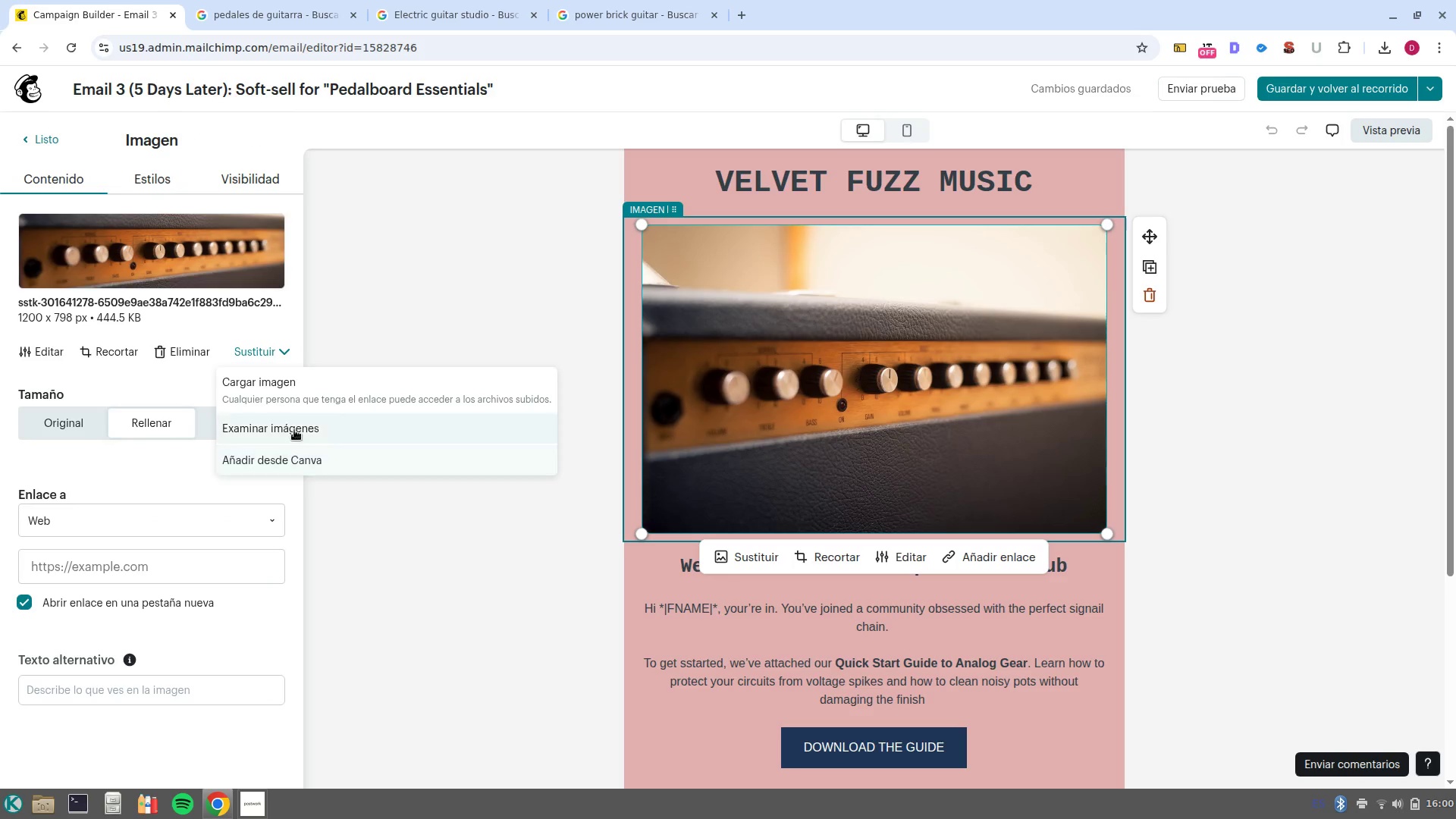 
left_click([294, 430])
 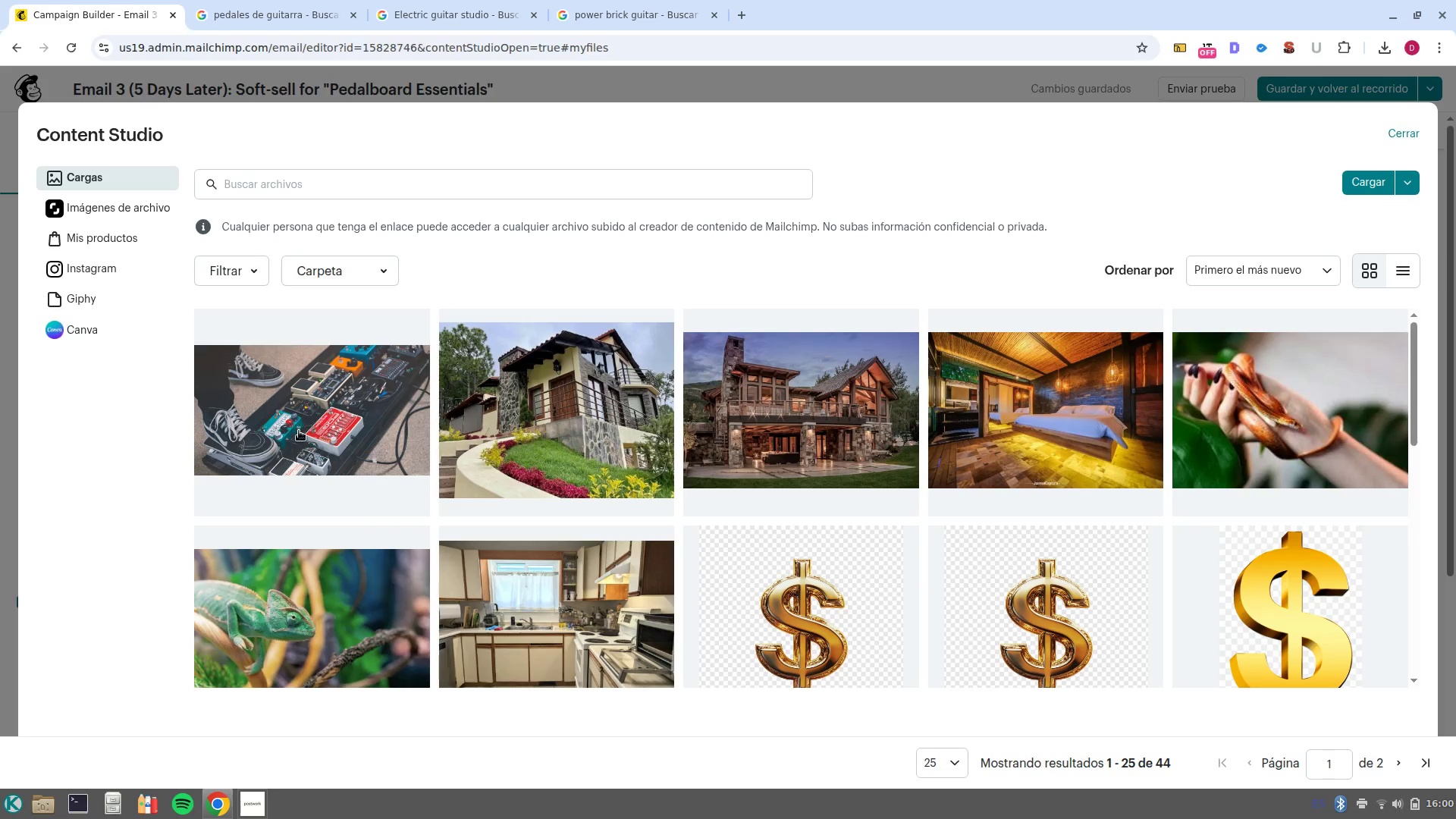 
wait(6.07)
 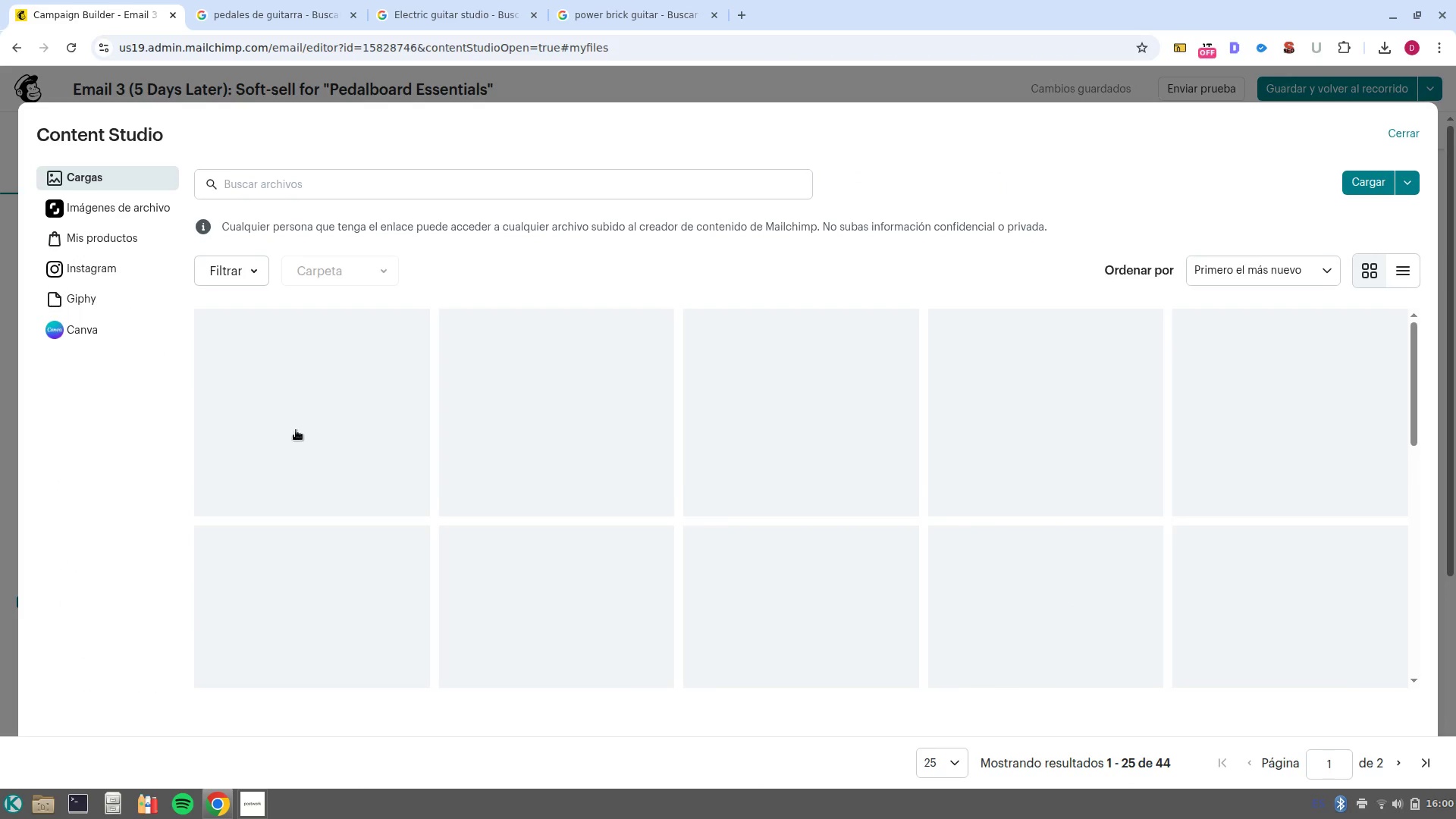 
left_click([144, 206])
 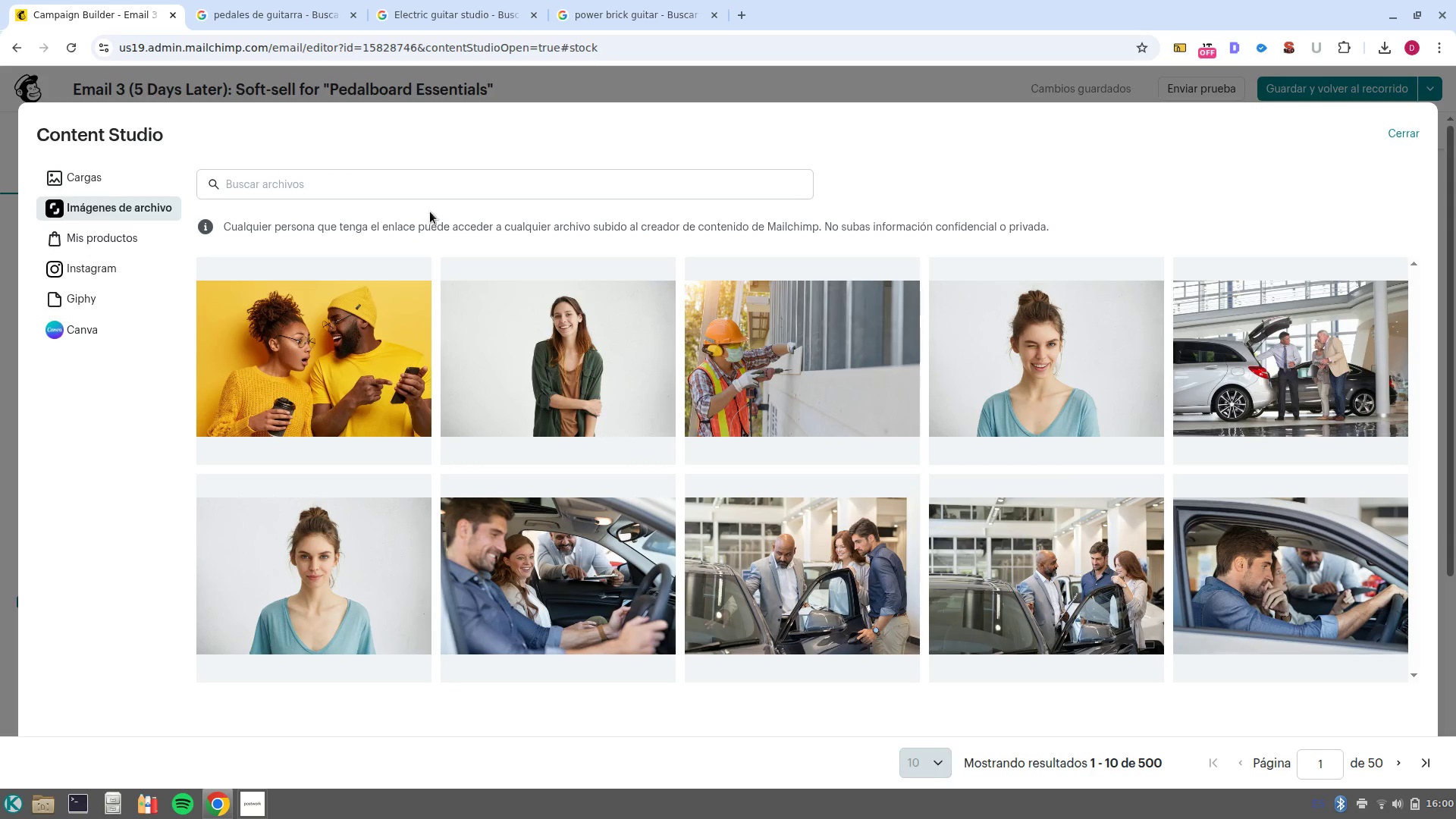 
left_click([438, 184])
 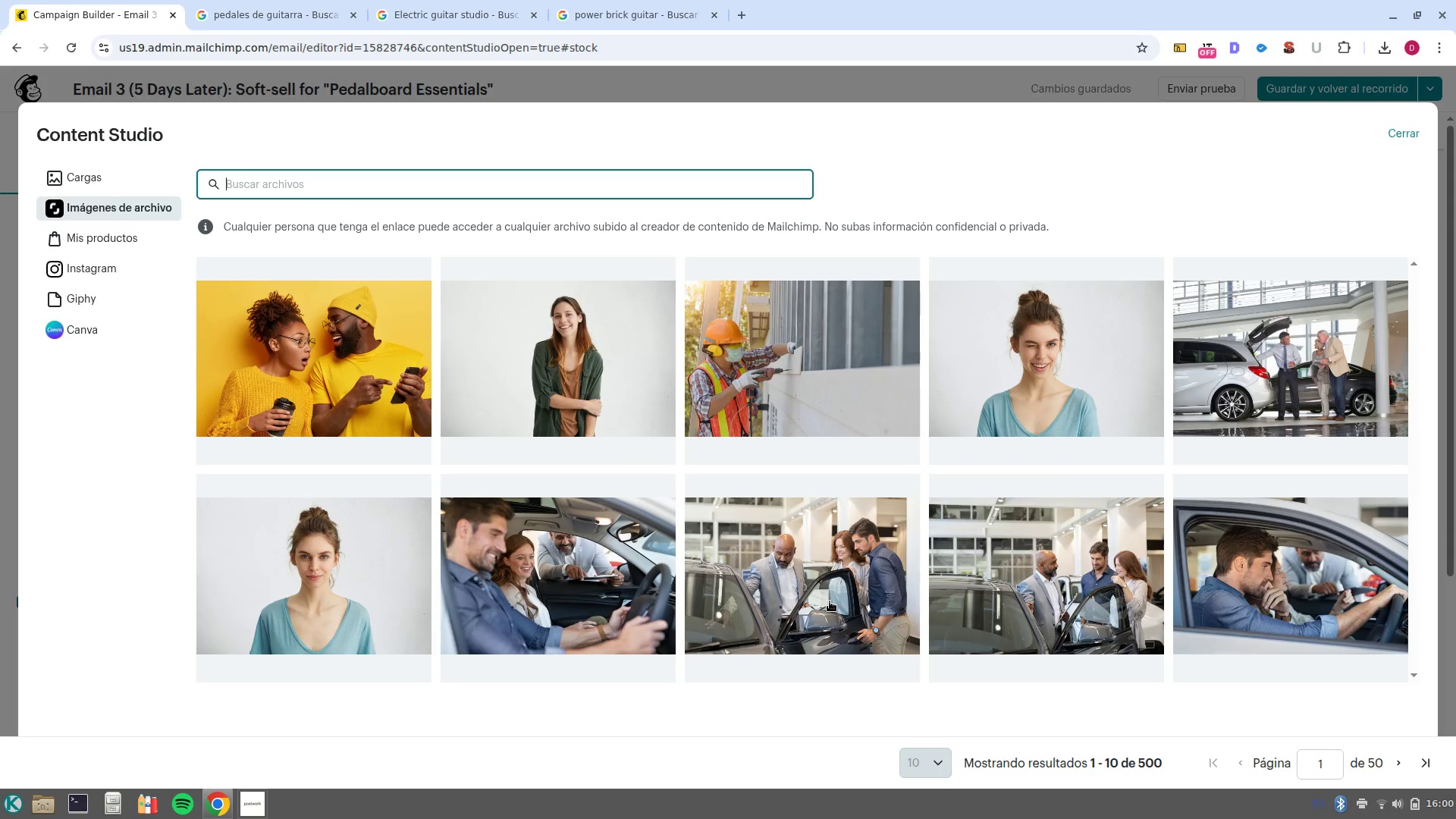 
type(guitar)
 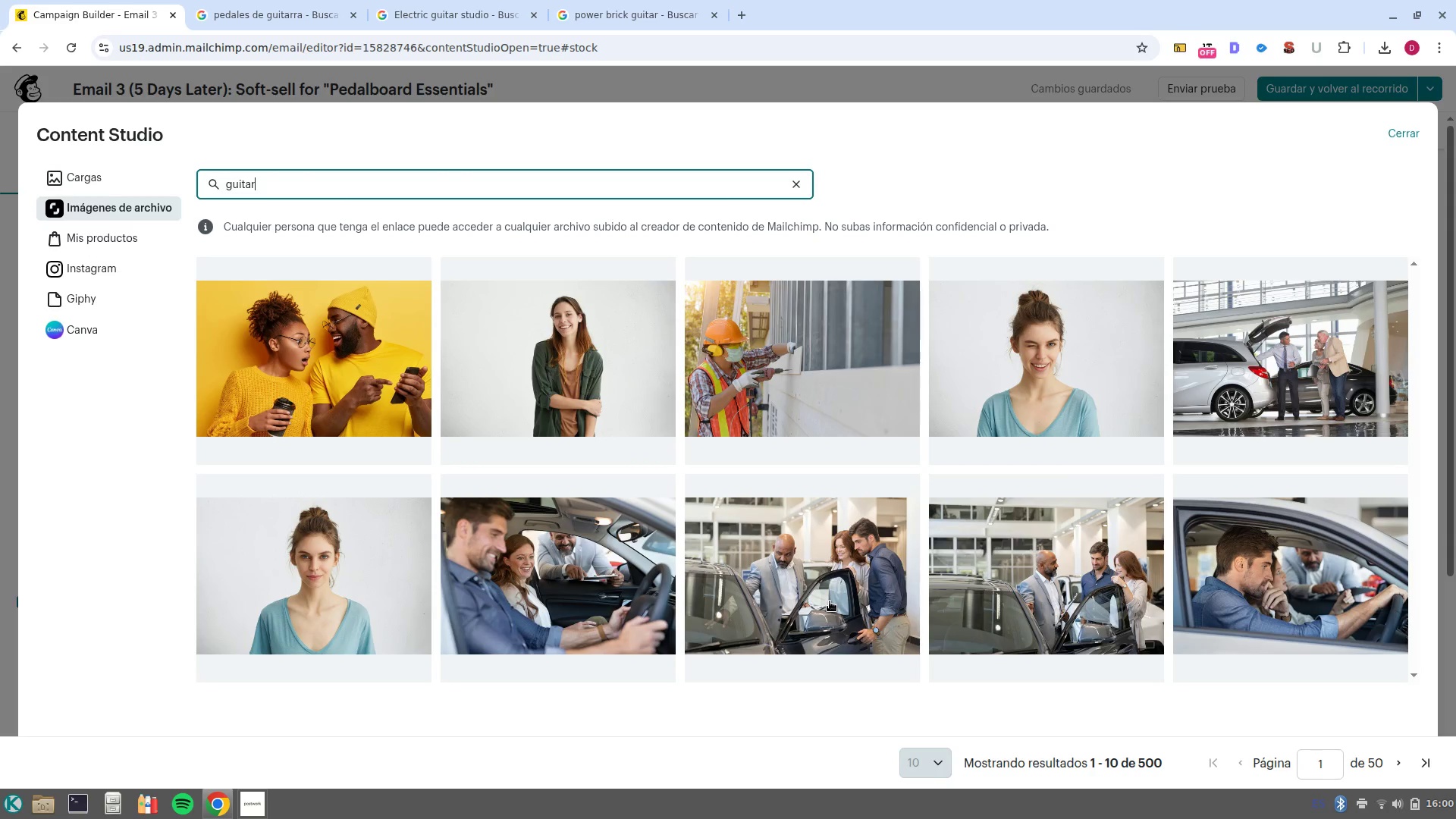 
key(Control+Backspace)
 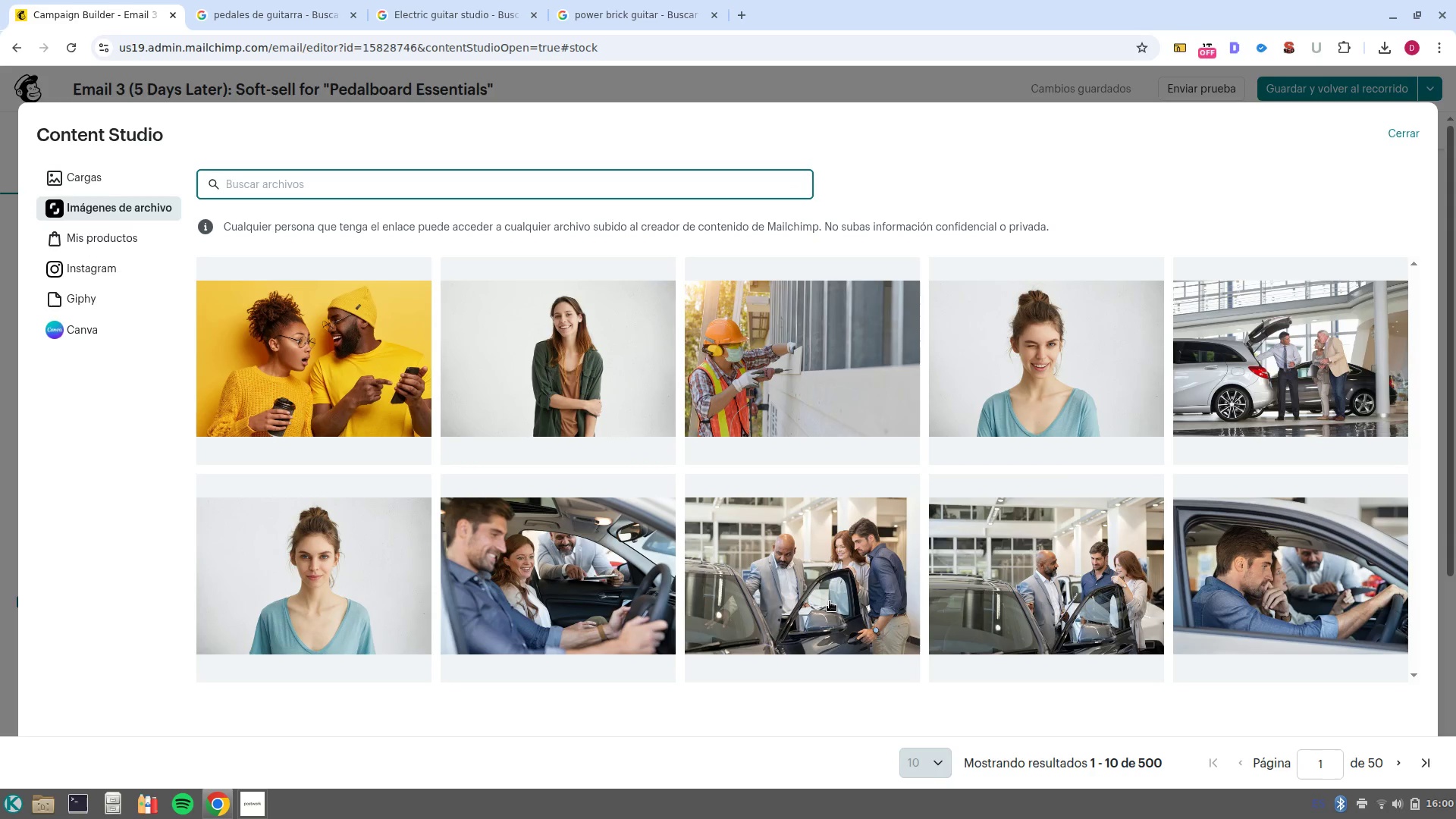 
key(Control+Backspace)
 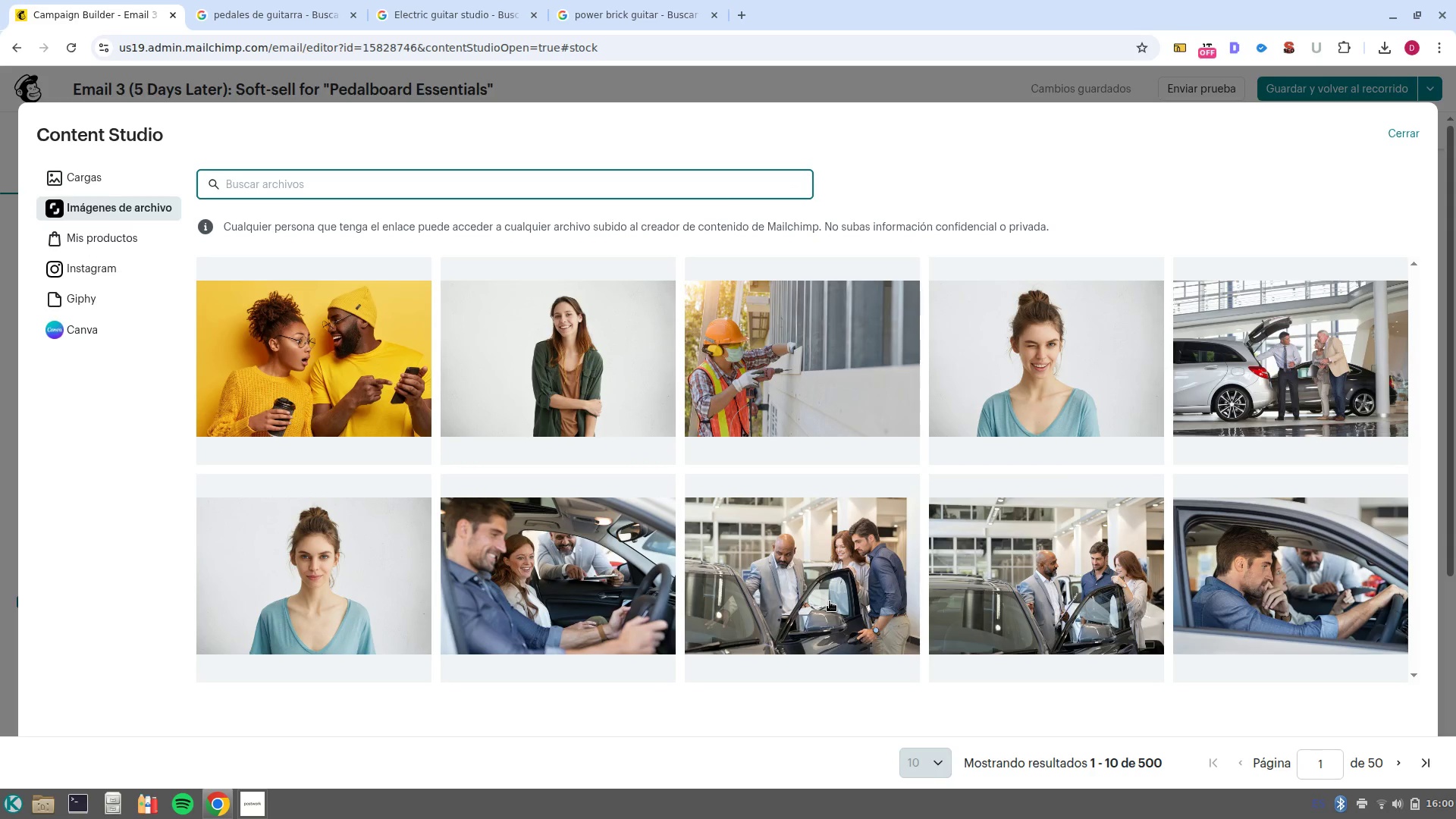 
type(Music studio)
 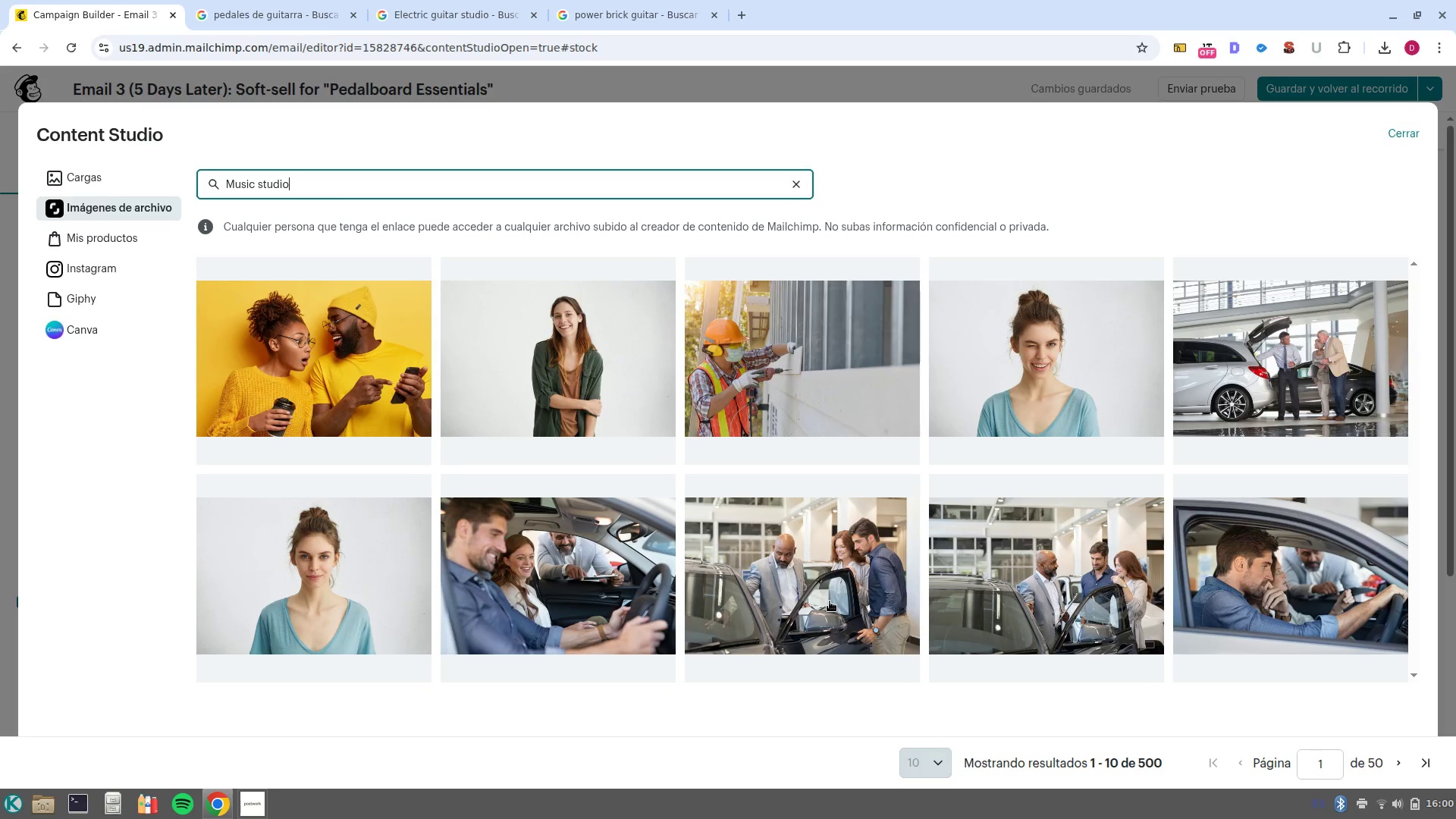 
key(Enter)
 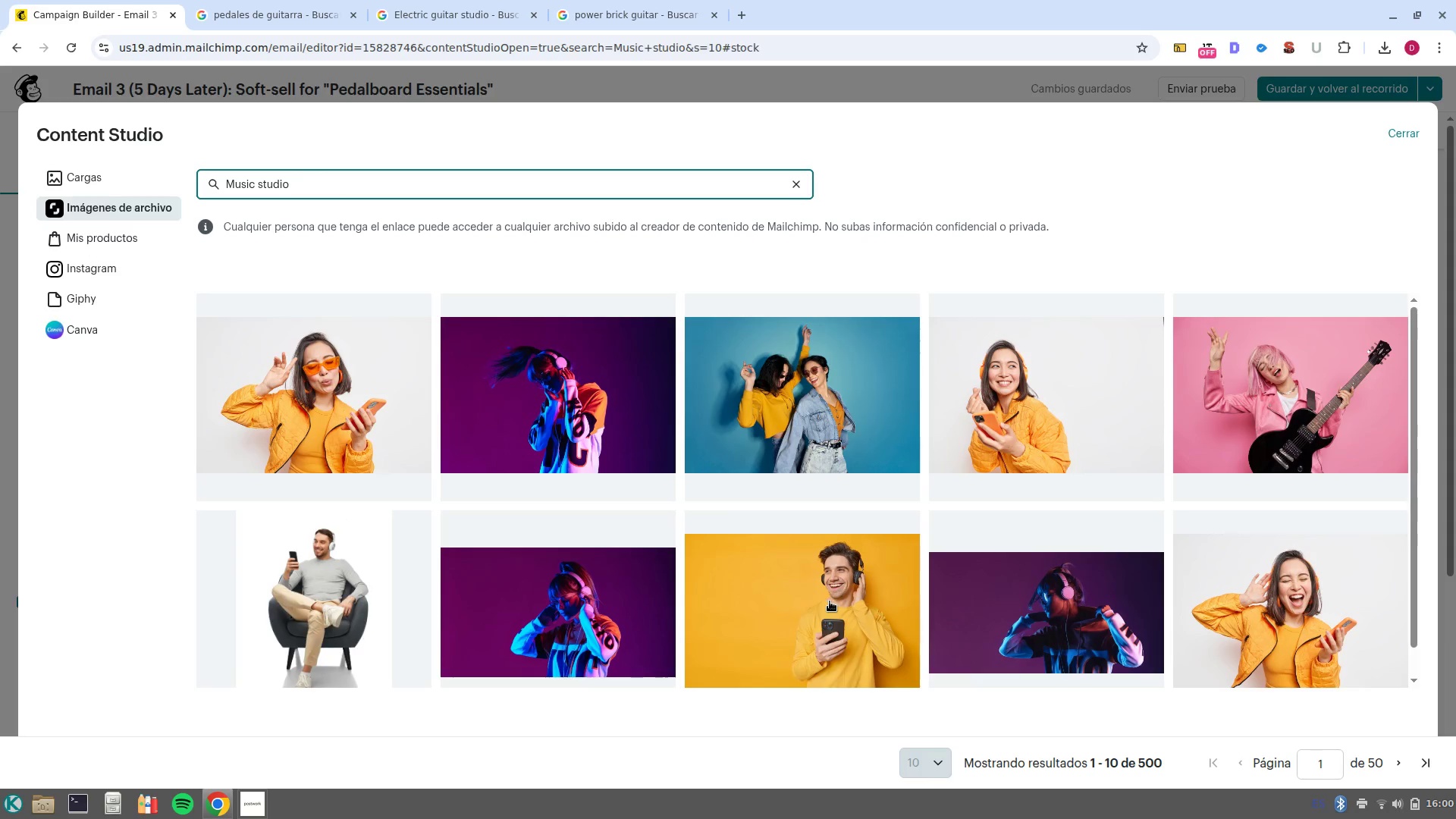 
wait(7.64)
 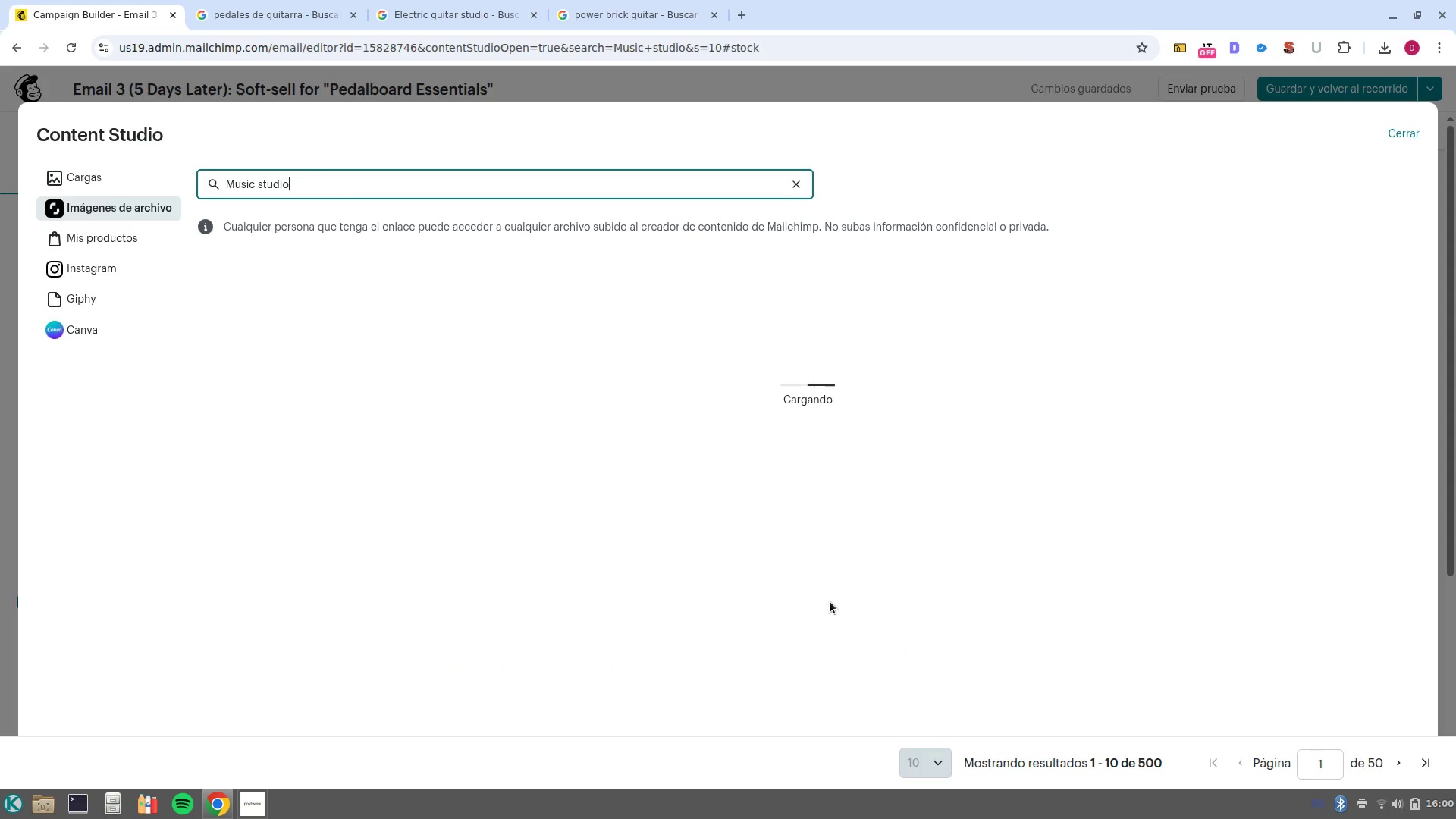 
left_click([1404, 758])
 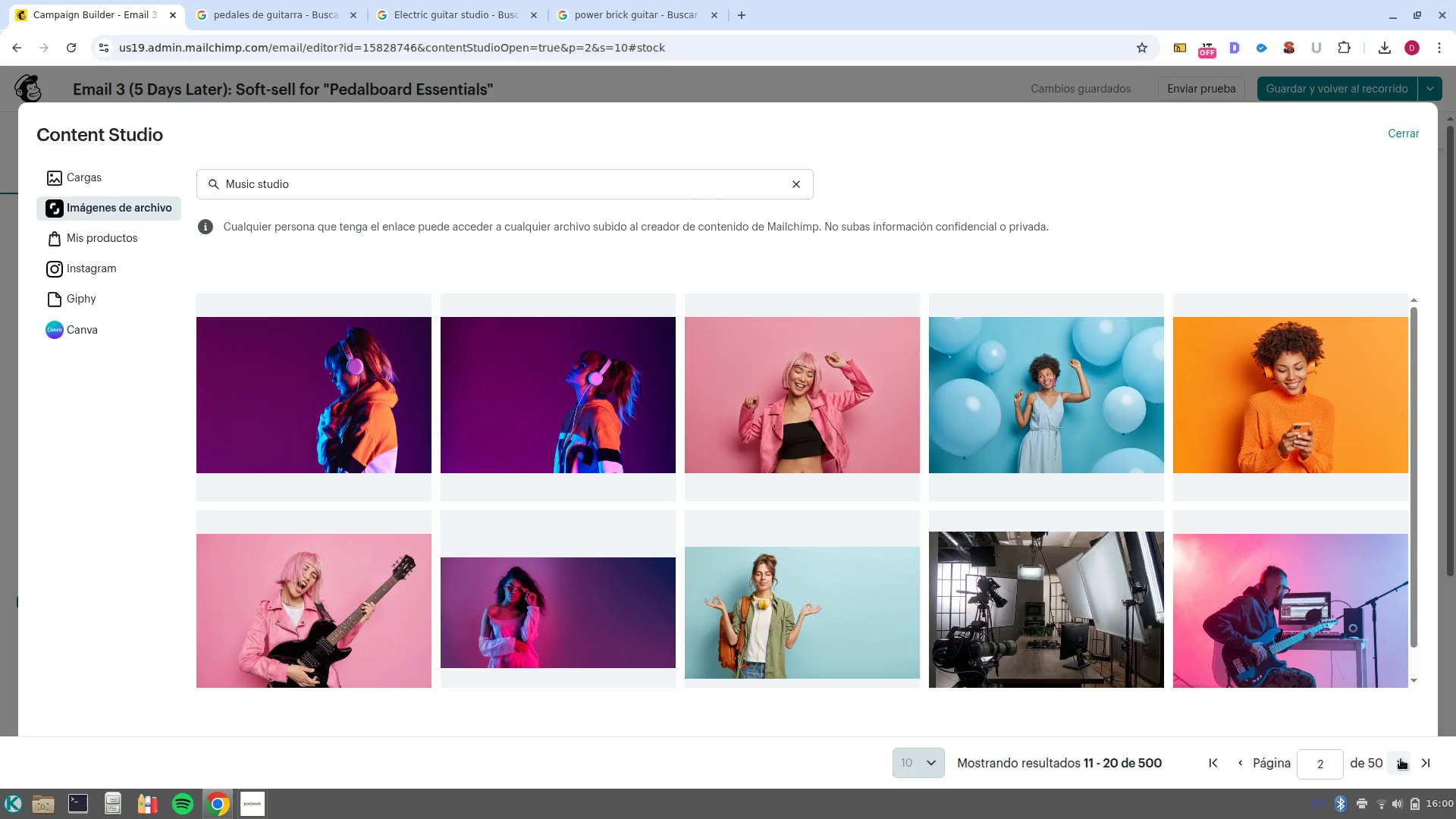 
wait(5.9)
 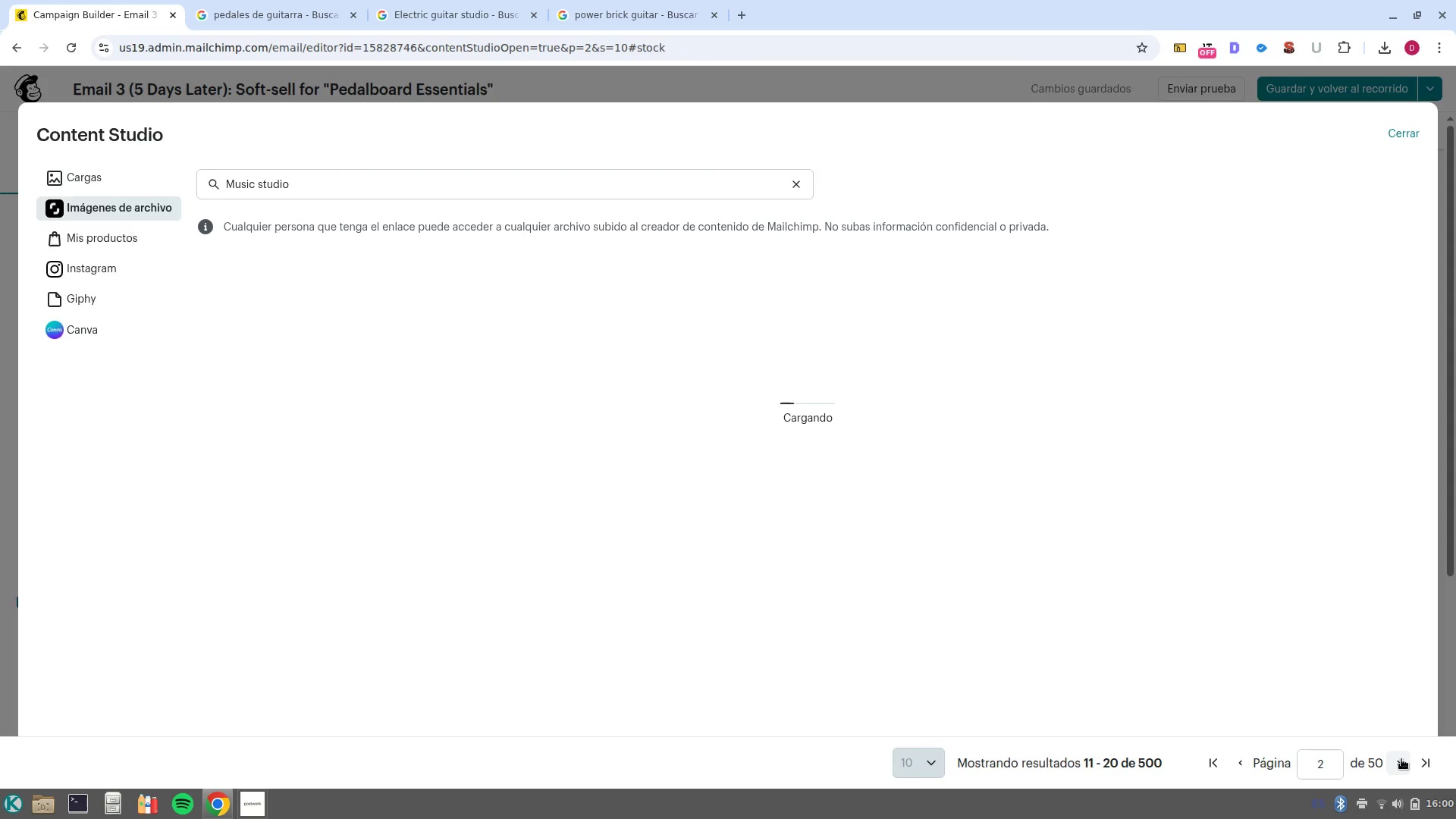 
left_click([1338, 661])
 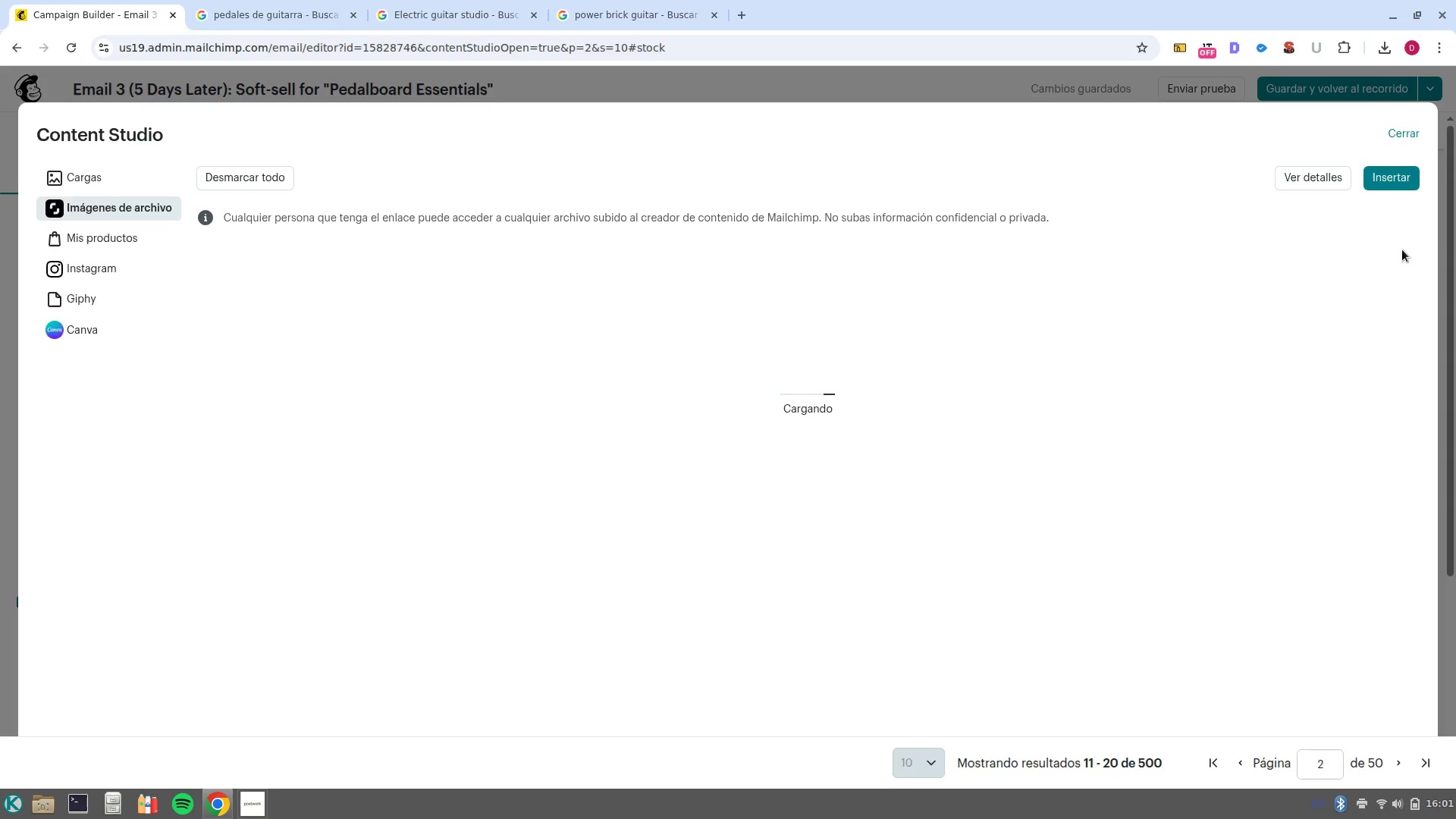 
wait(7.93)
 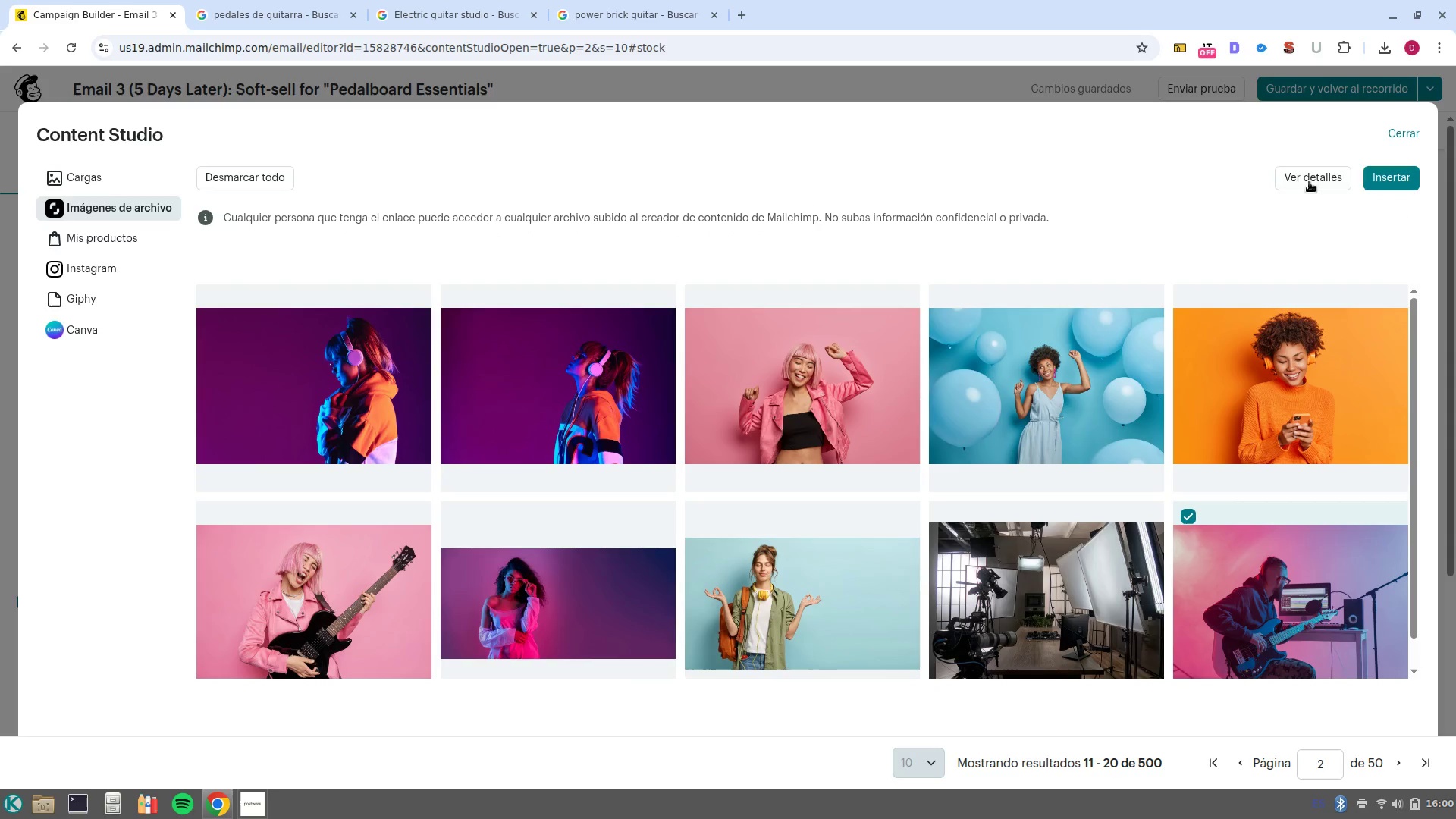 
left_click([264, 810])